 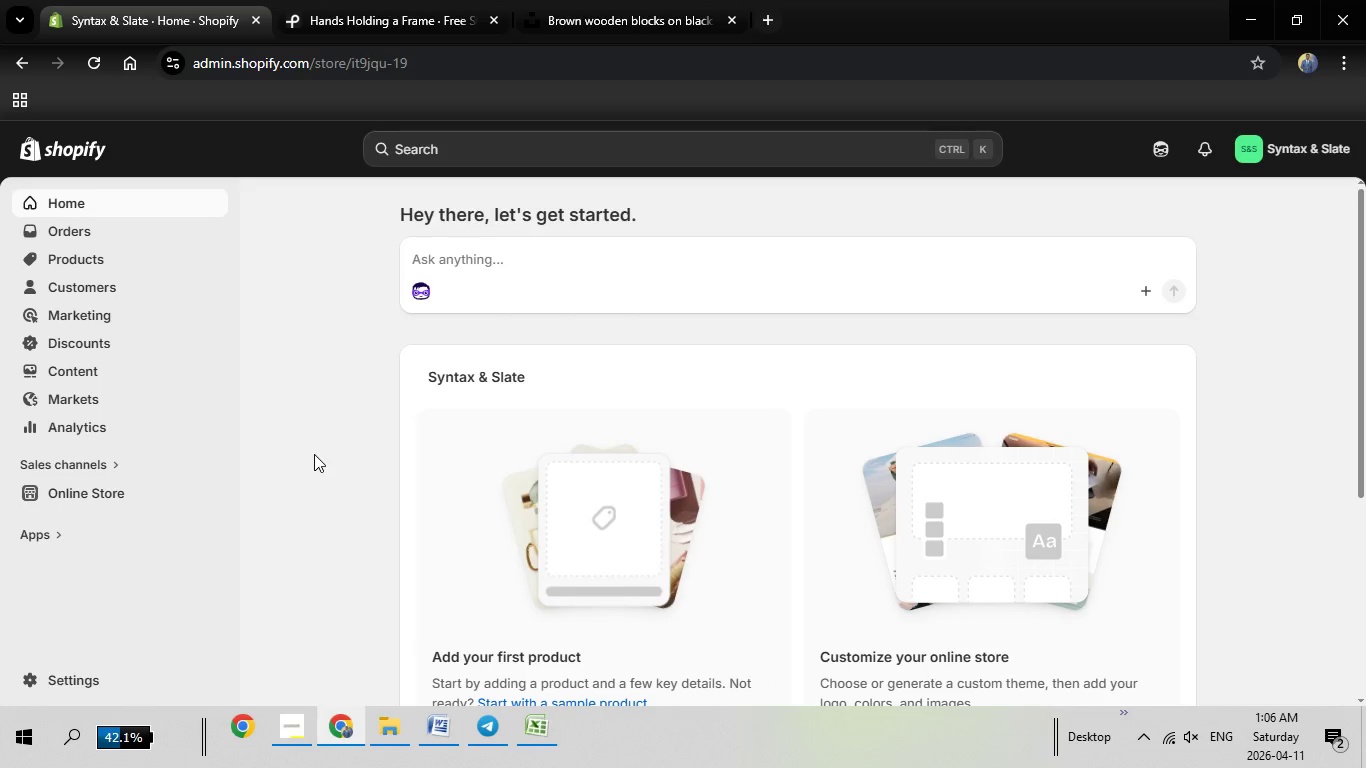 
left_click([64, 255])
 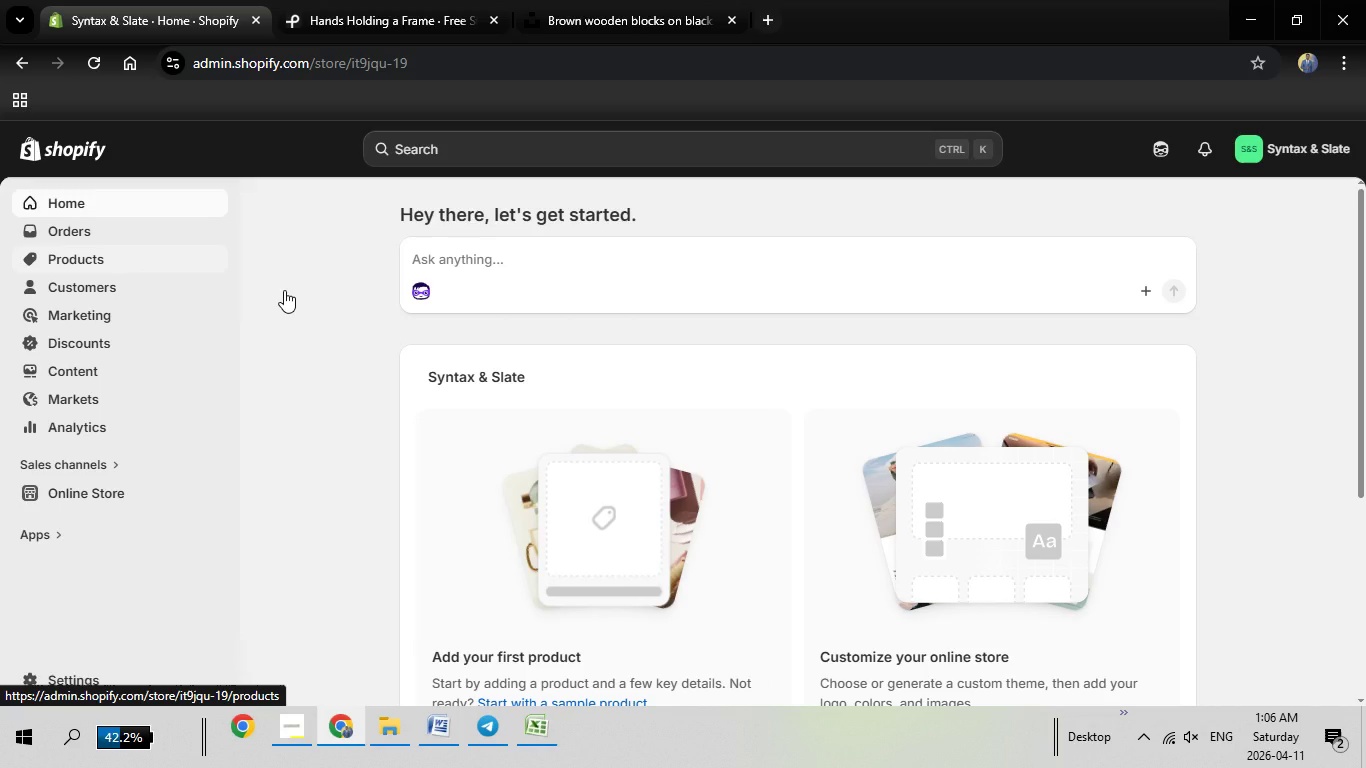 
mouse_move([216, 414])
 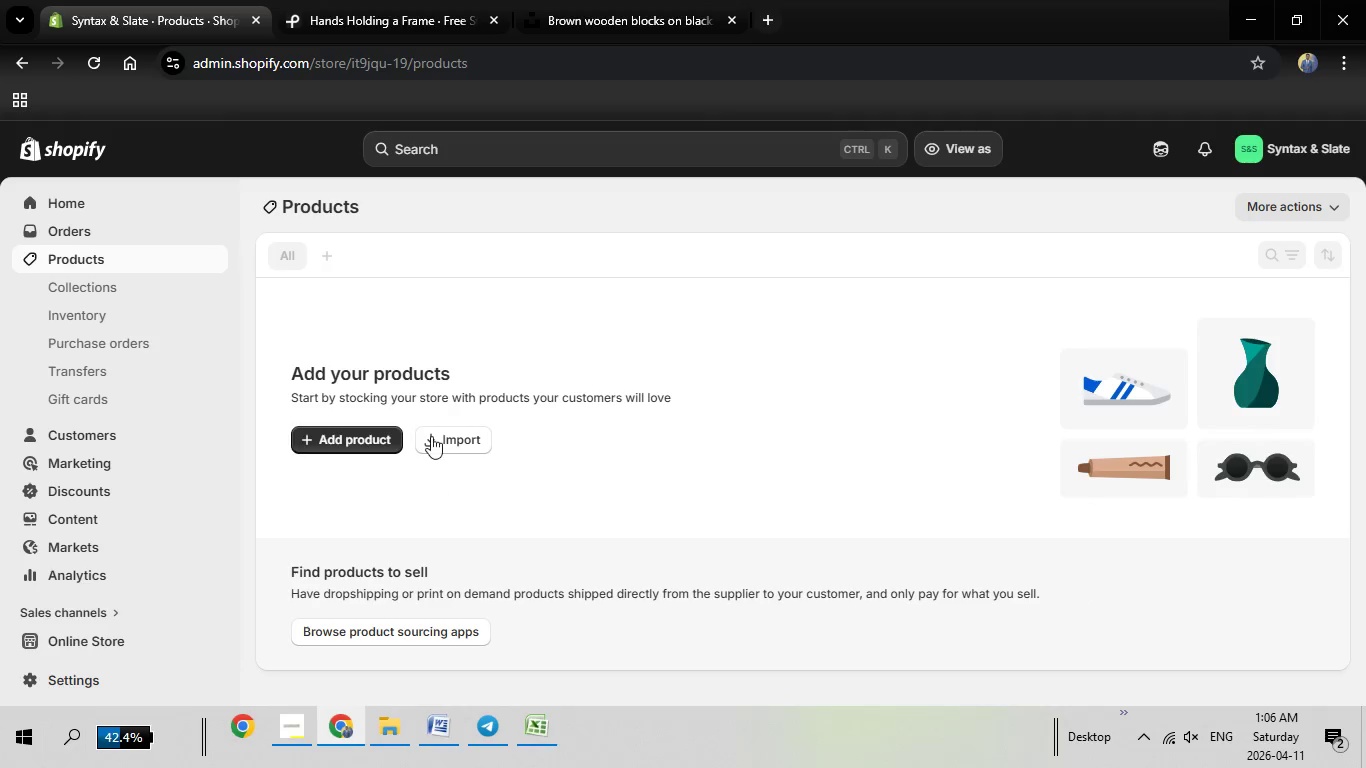 
wait(13.84)
 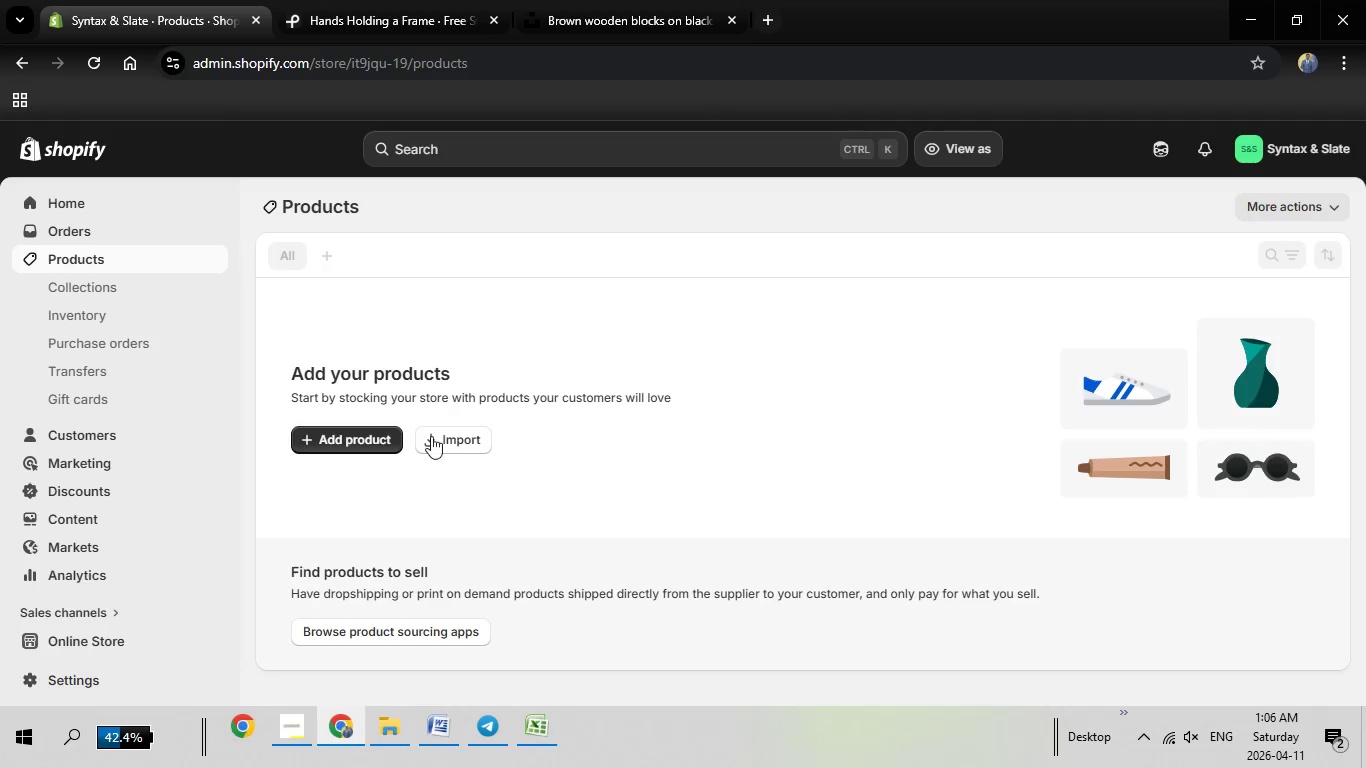 
left_click([475, 436])
 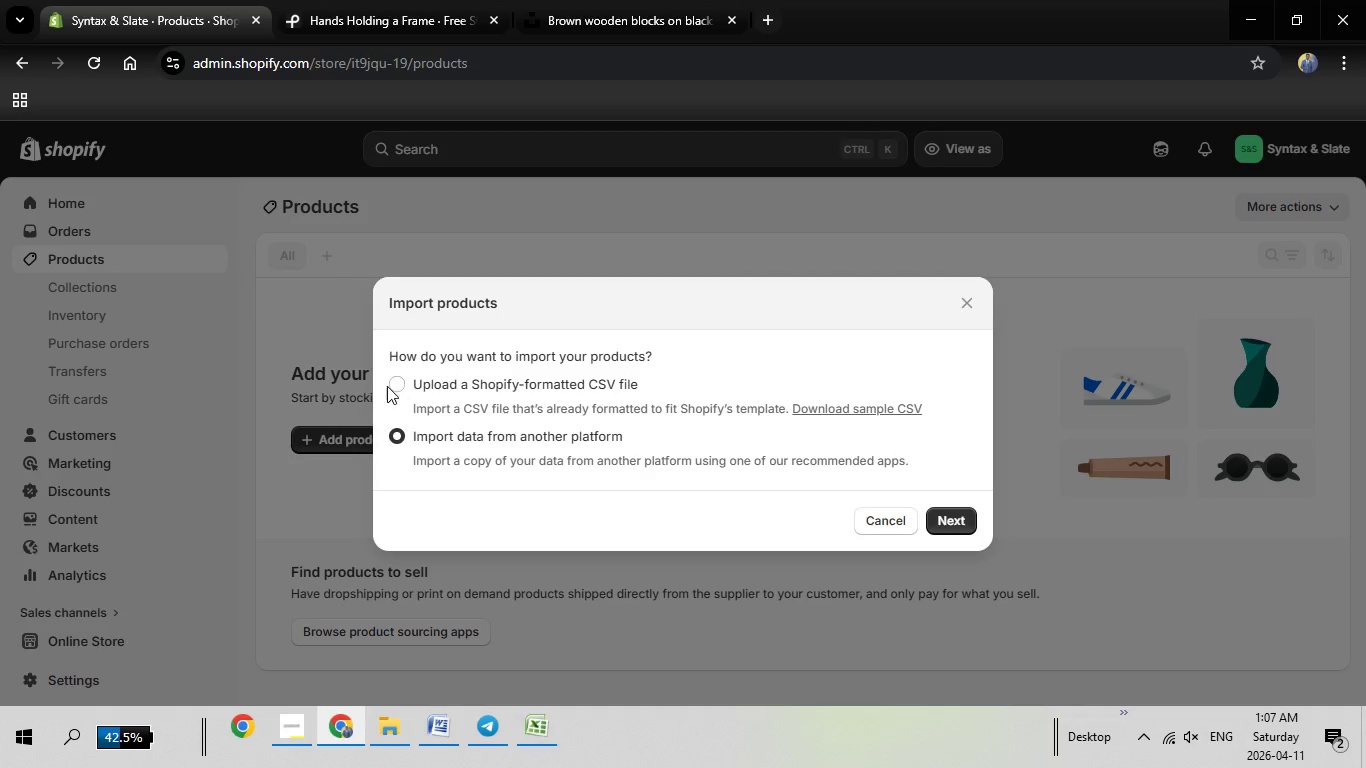 
left_click([412, 384])
 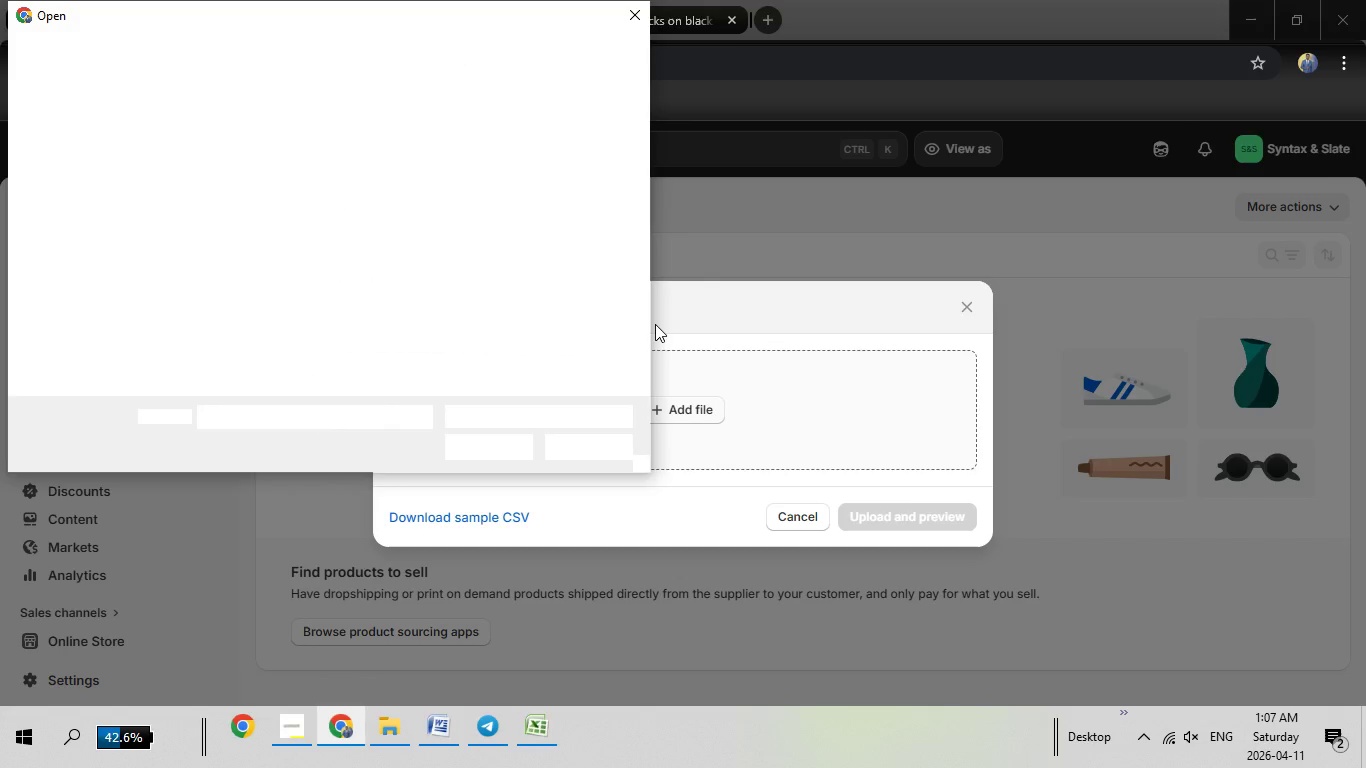 
wait(6.62)
 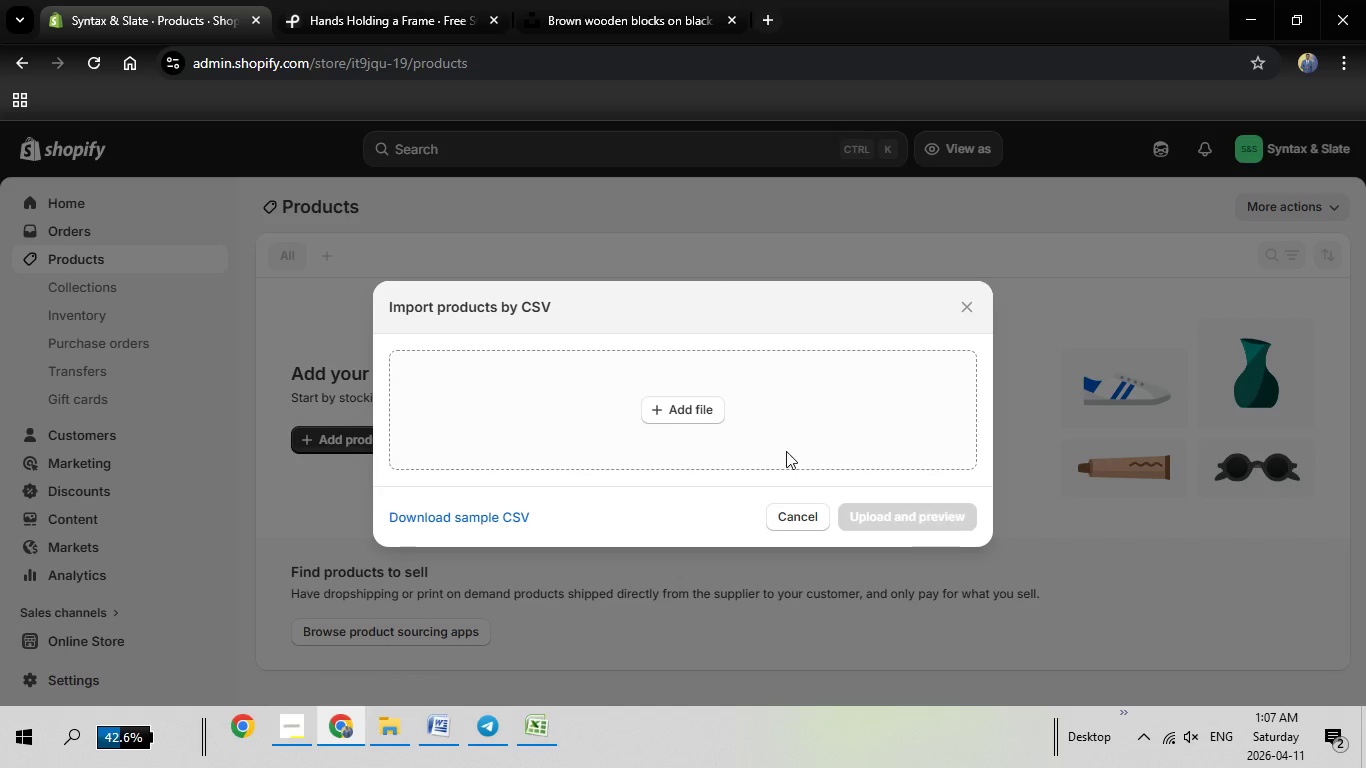 
double_click([369, 173])
 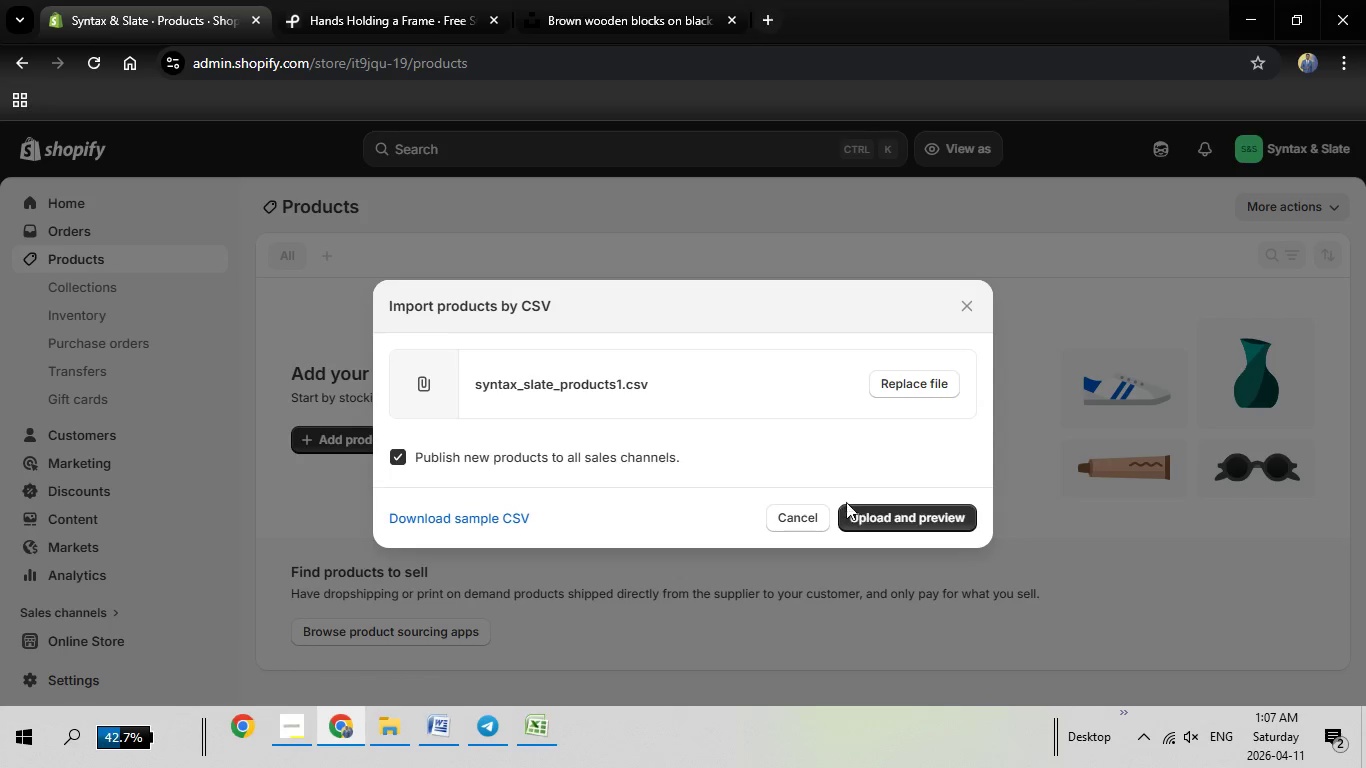 
left_click([865, 517])
 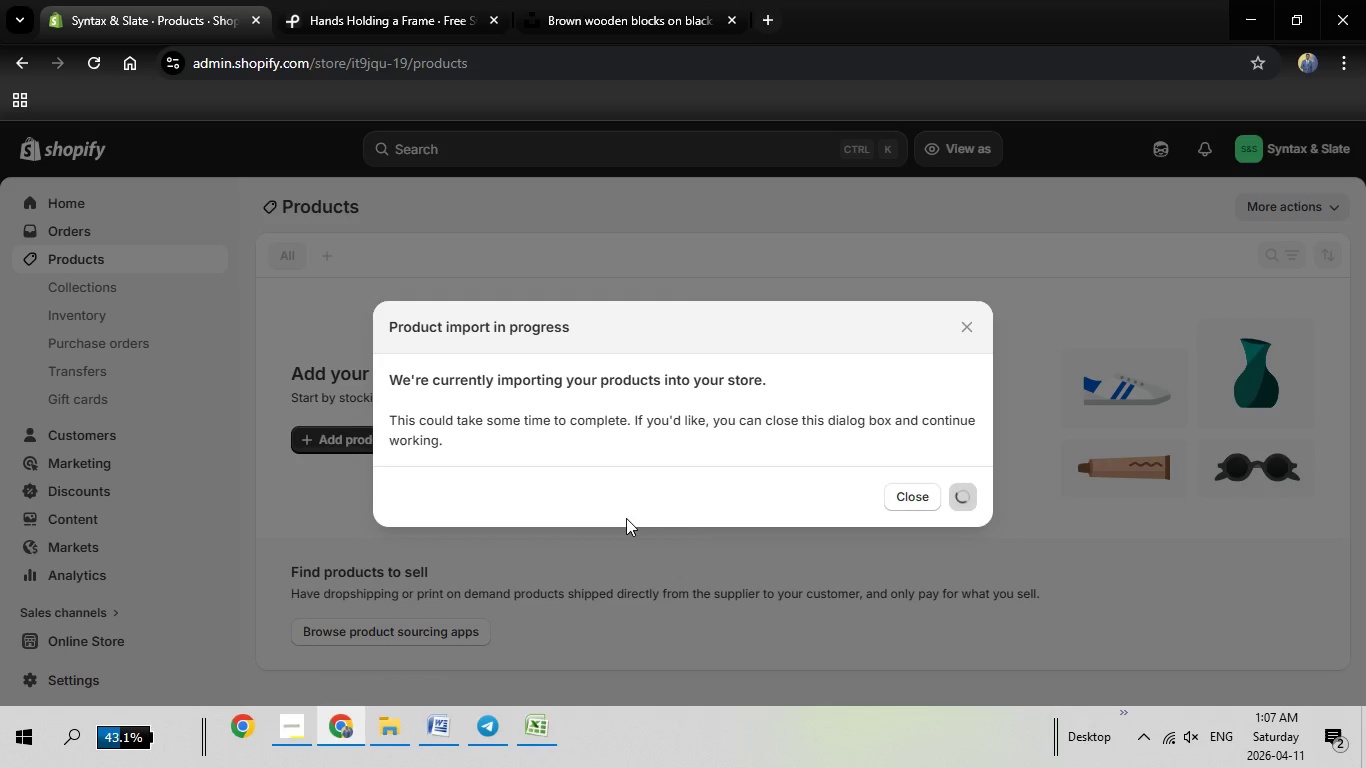 
wait(29.08)
 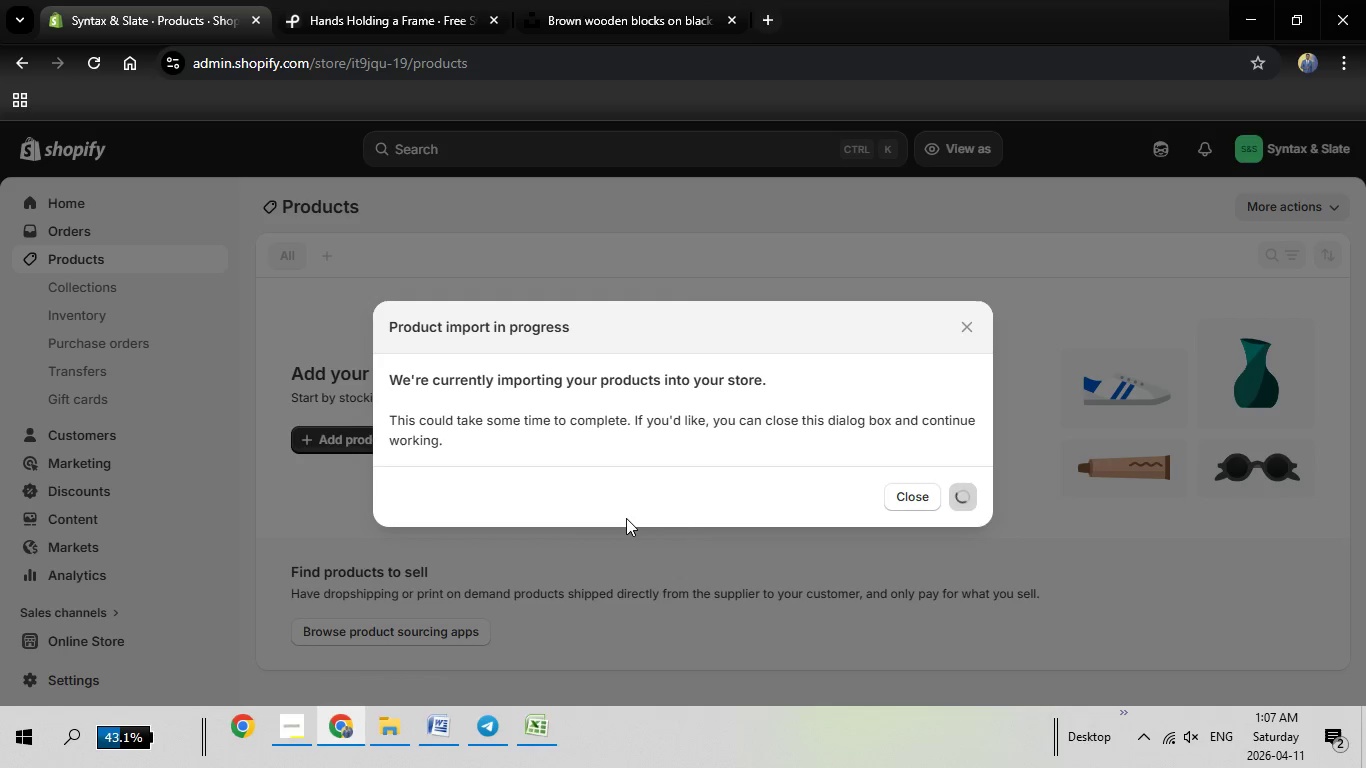 
scroll: coordinate [400, 461], scroll_direction: down, amount: 4.0
 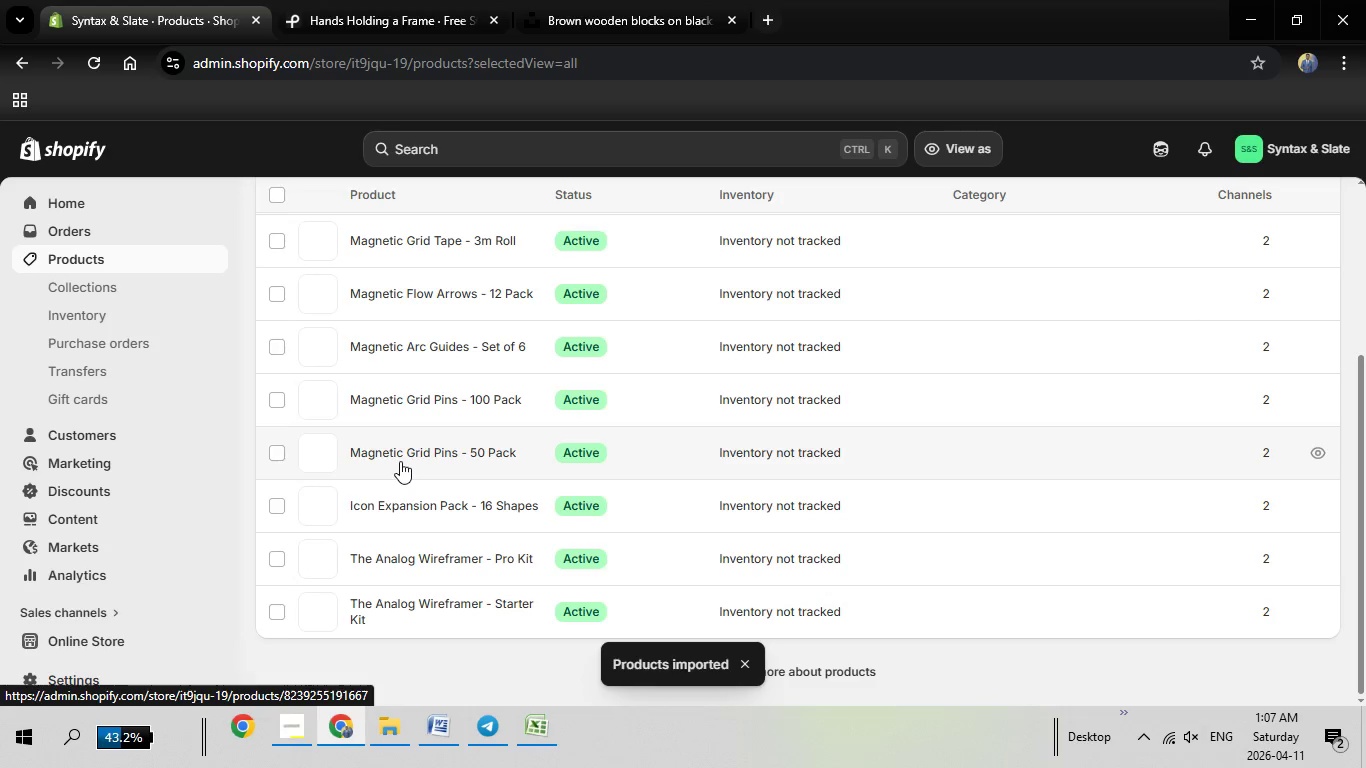 
scroll: coordinate [400, 461], scroll_direction: up, amount: 4.0
 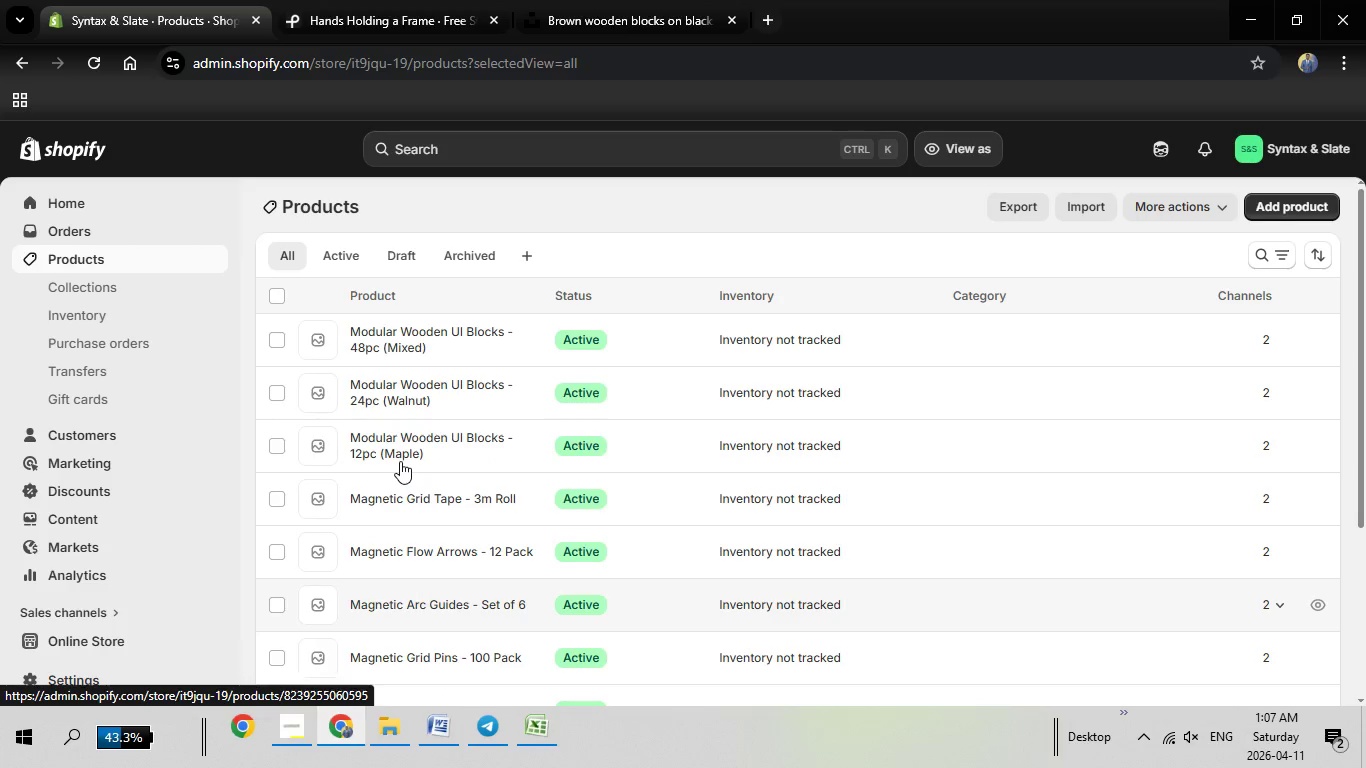 
scroll: coordinate [400, 461], scroll_direction: down, amount: 5.0
 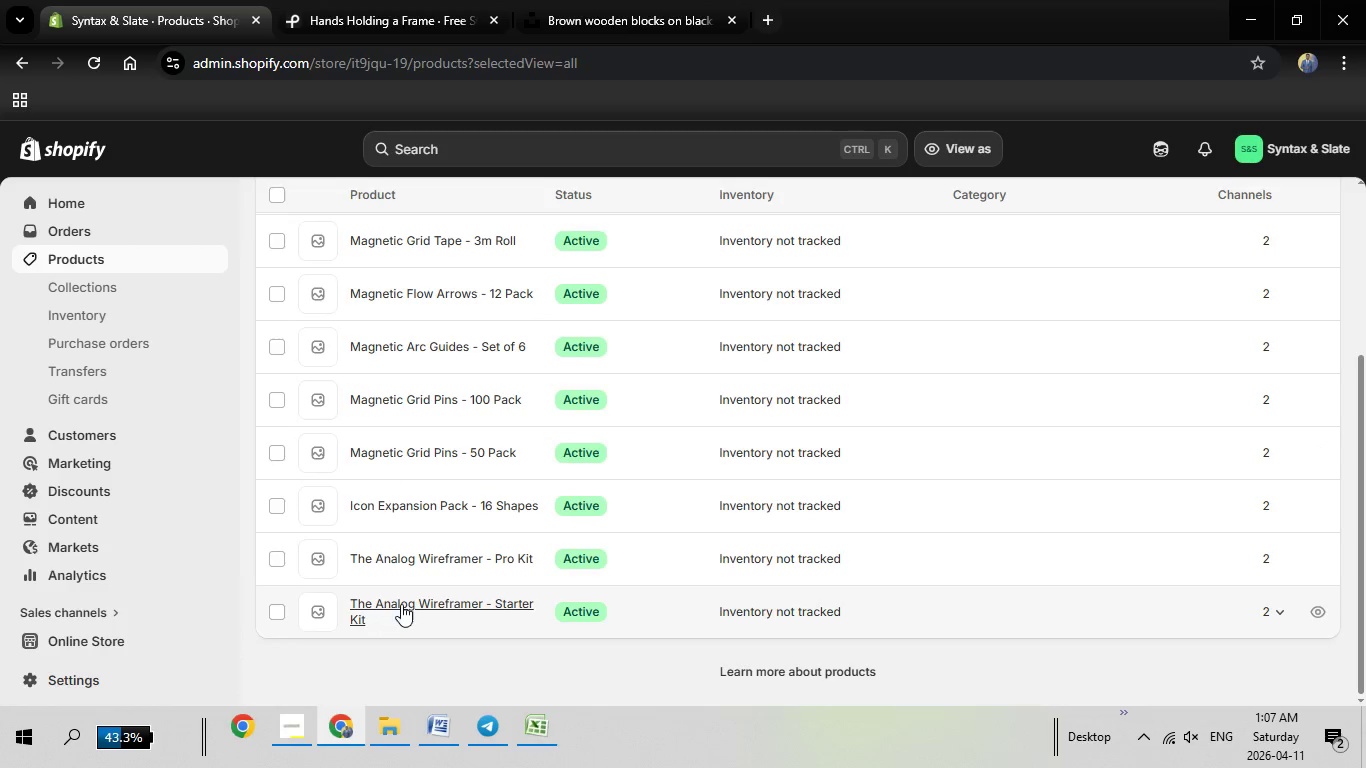 
left_click([403, 604])
 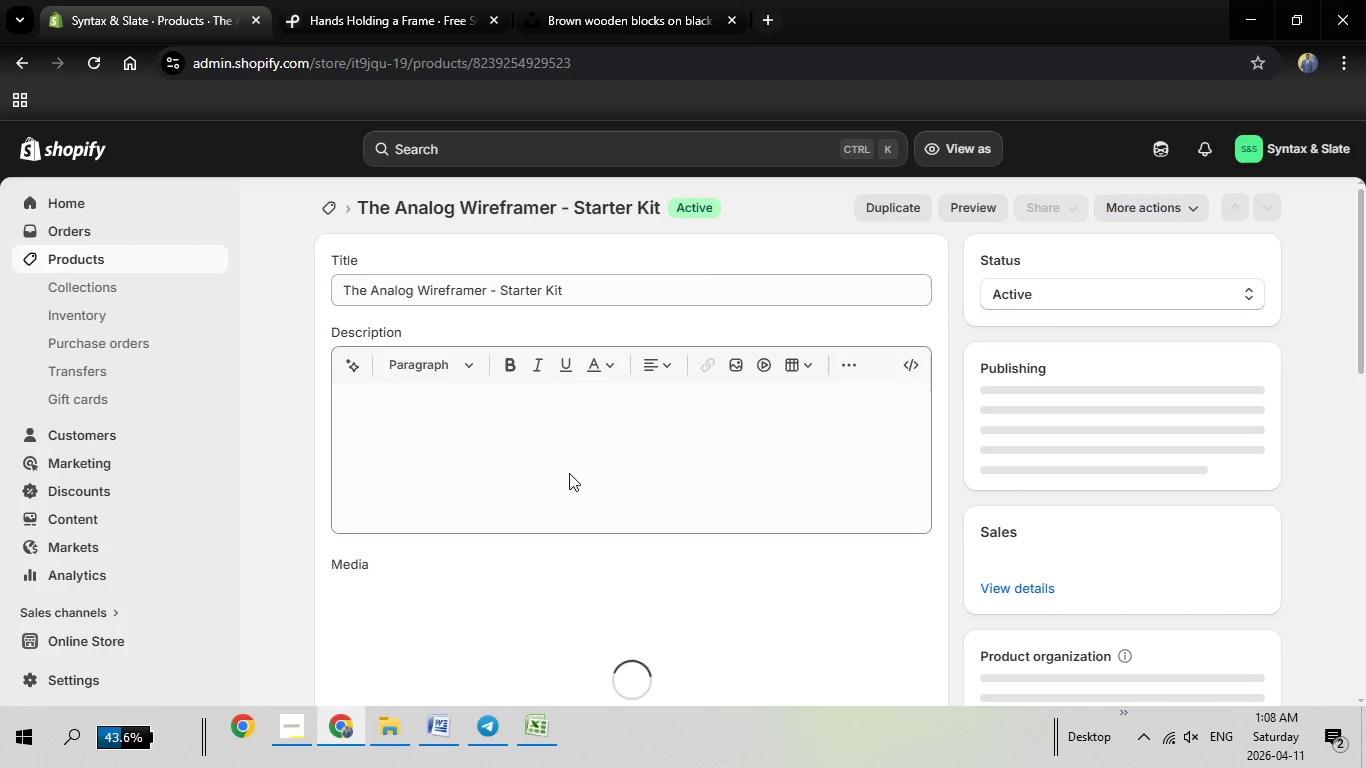 
wait(22.77)
 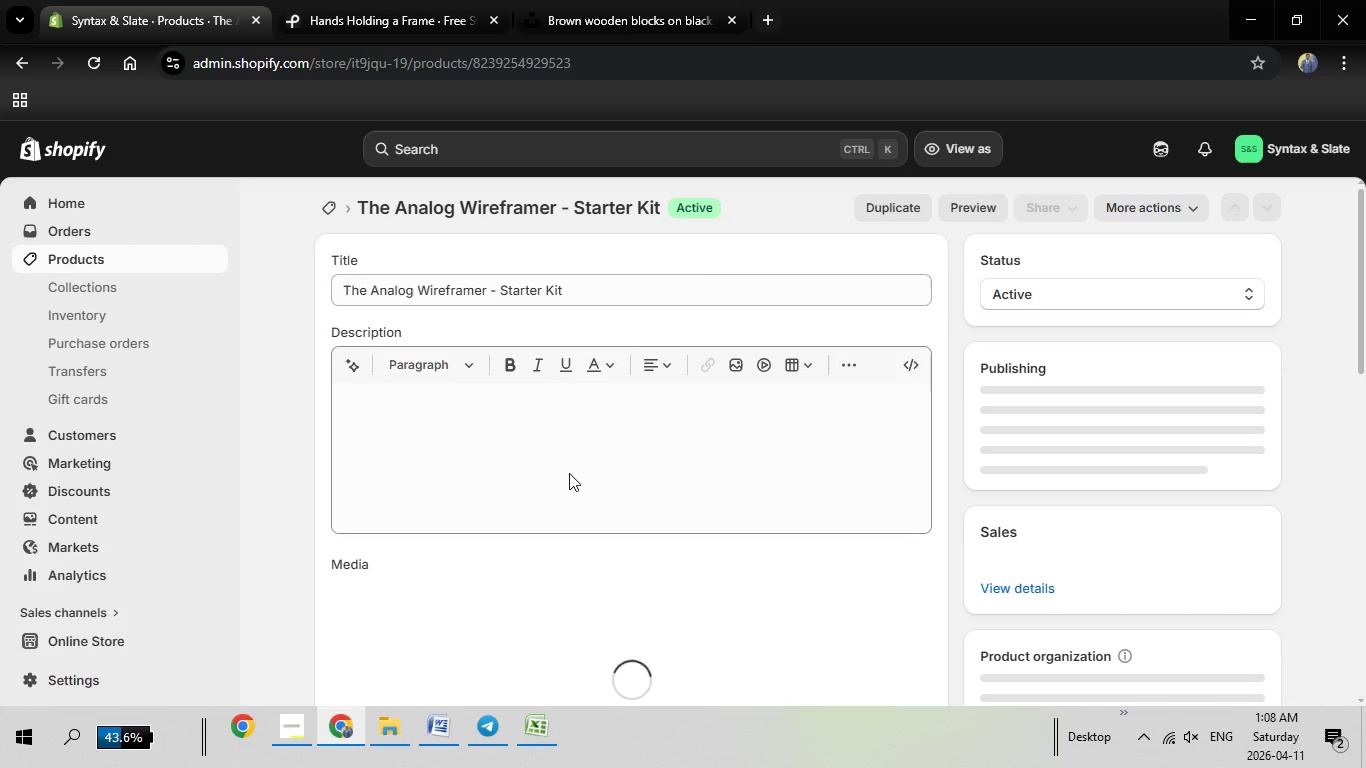 
left_click_drag(start_coordinate=[599, 293], to_coordinate=[336, 276])
 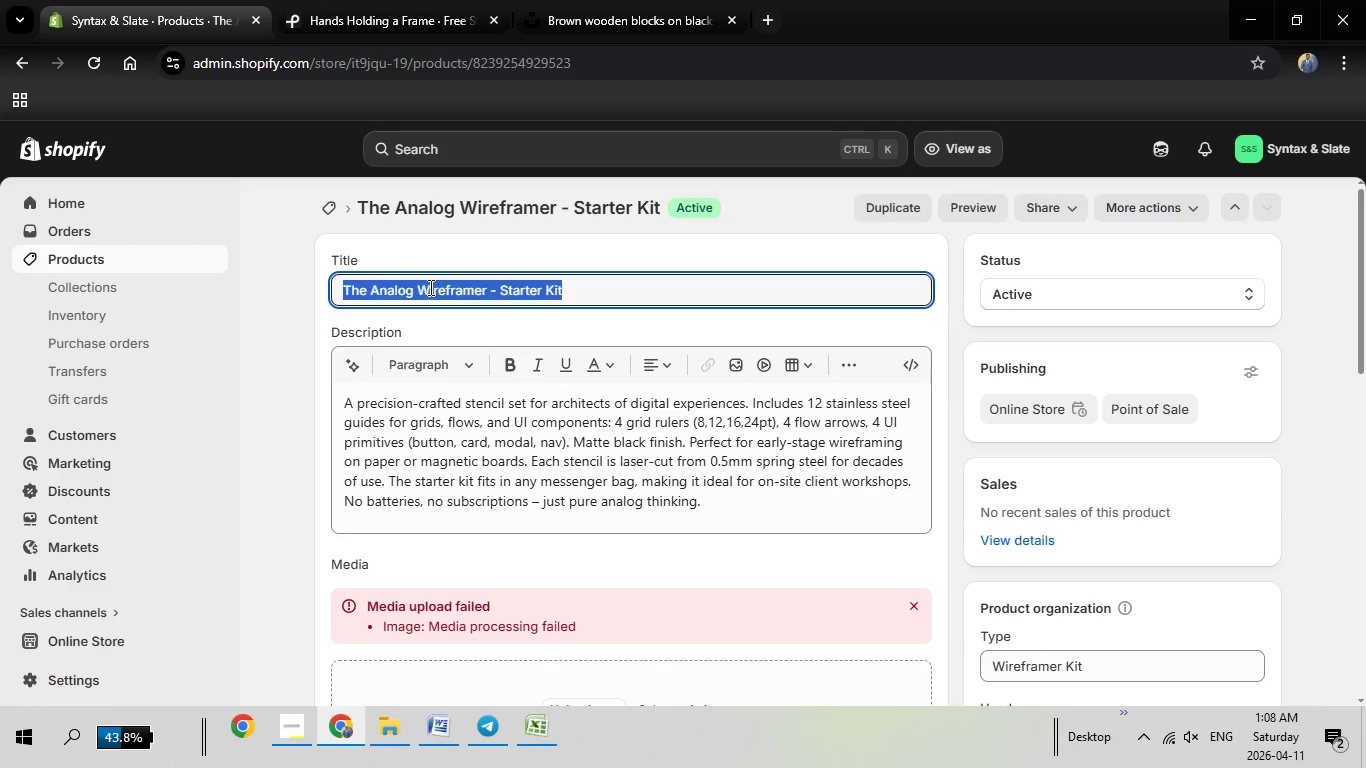 
right_click([429, 287])
 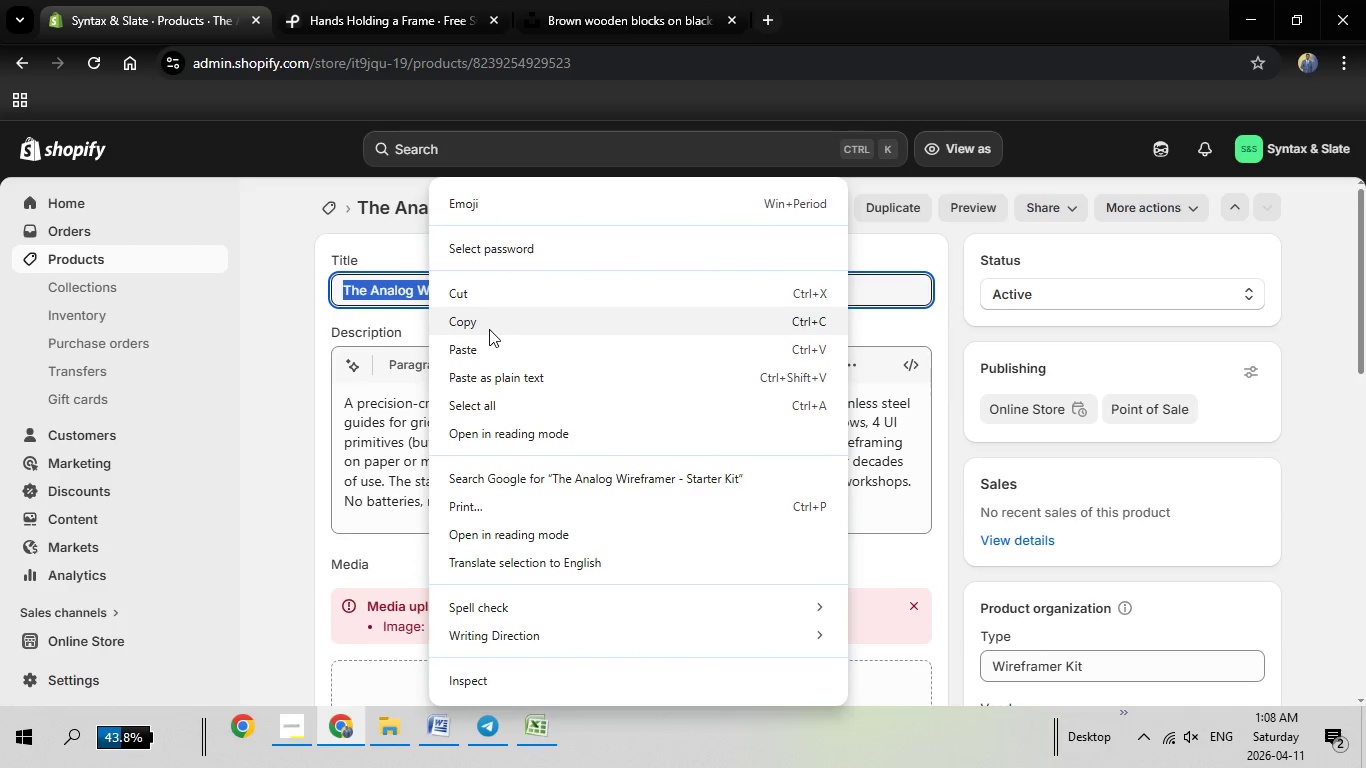 
left_click([485, 323])
 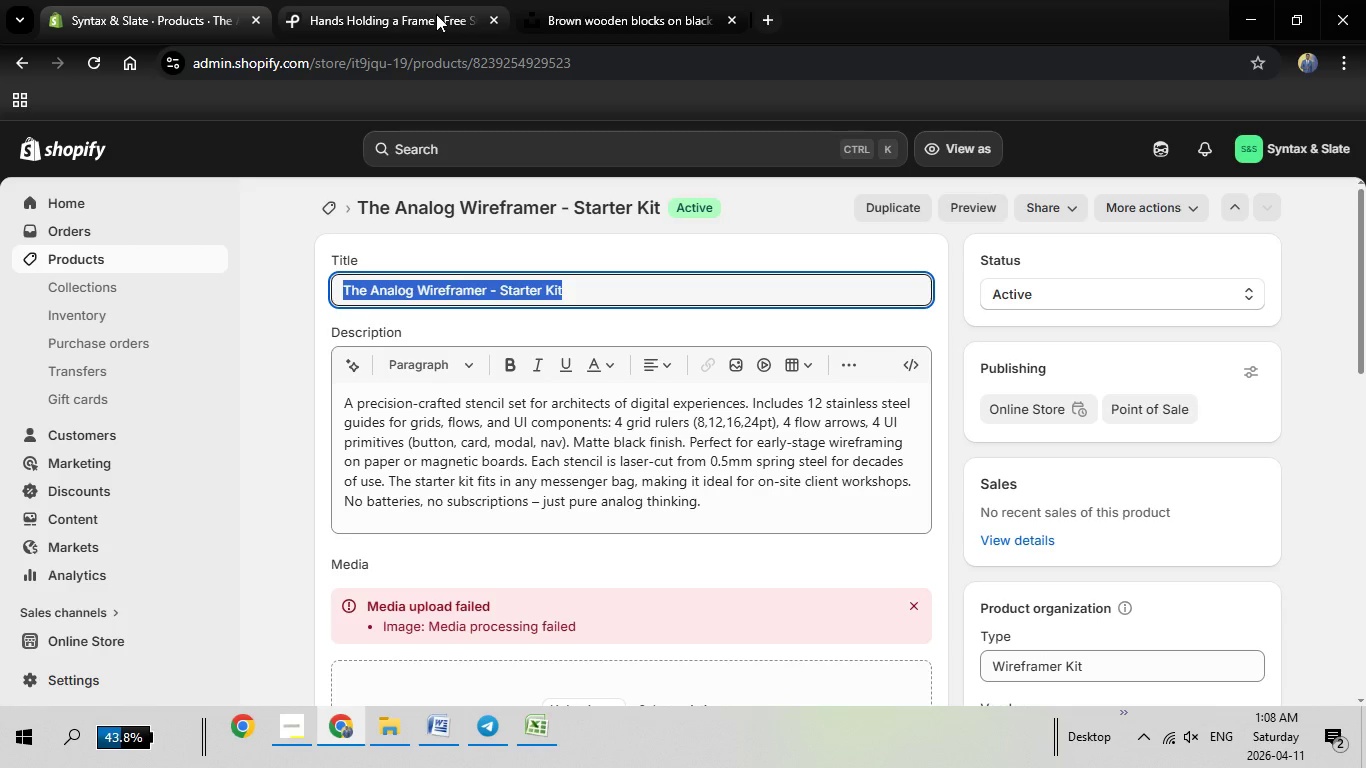 
left_click([419, 0])
 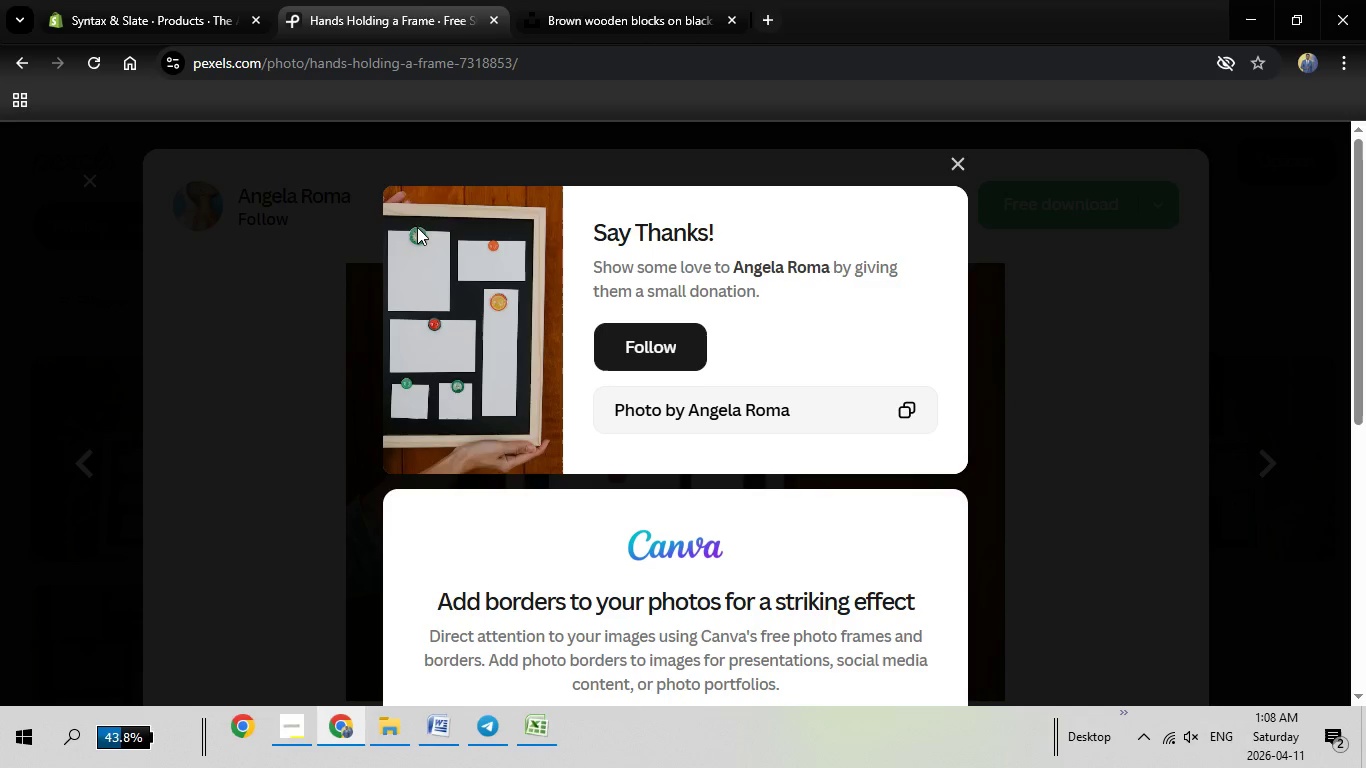 
key(Escape)
 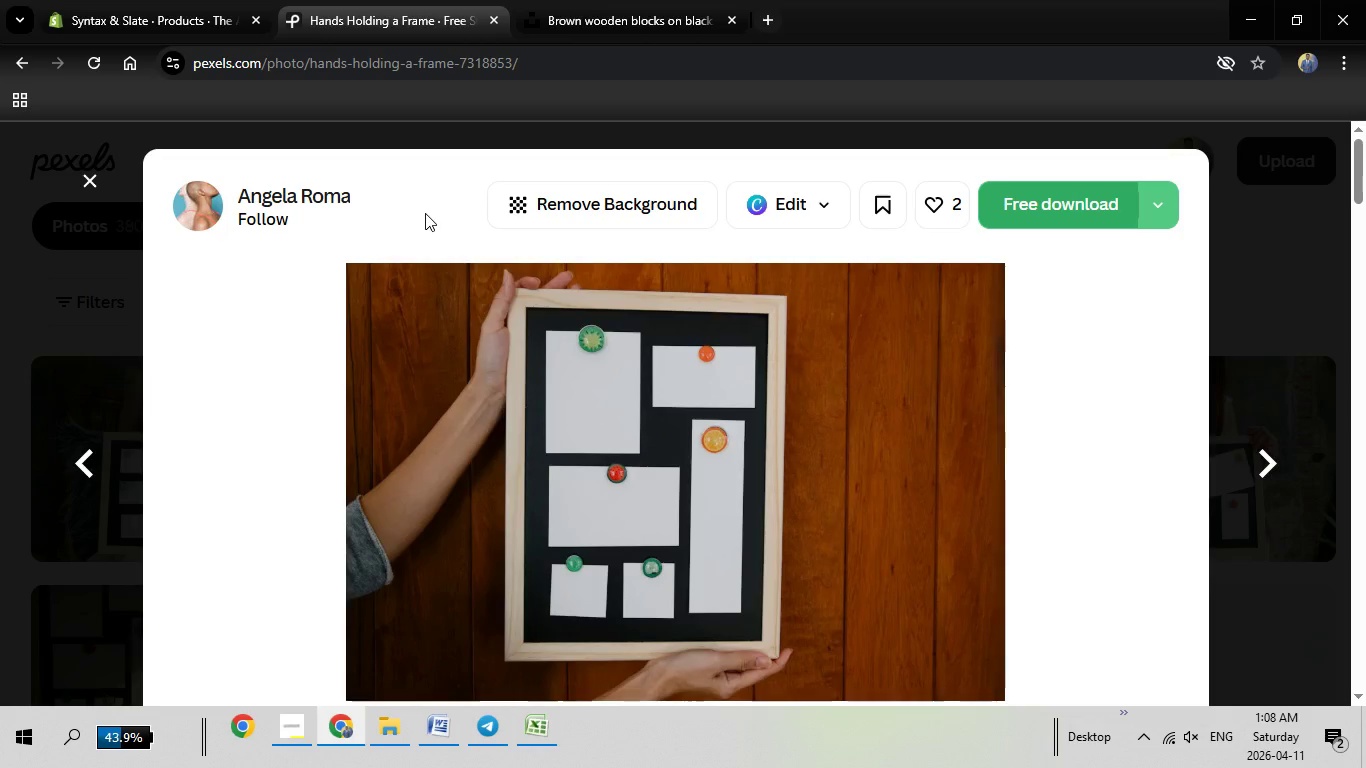 
key(Escape)
 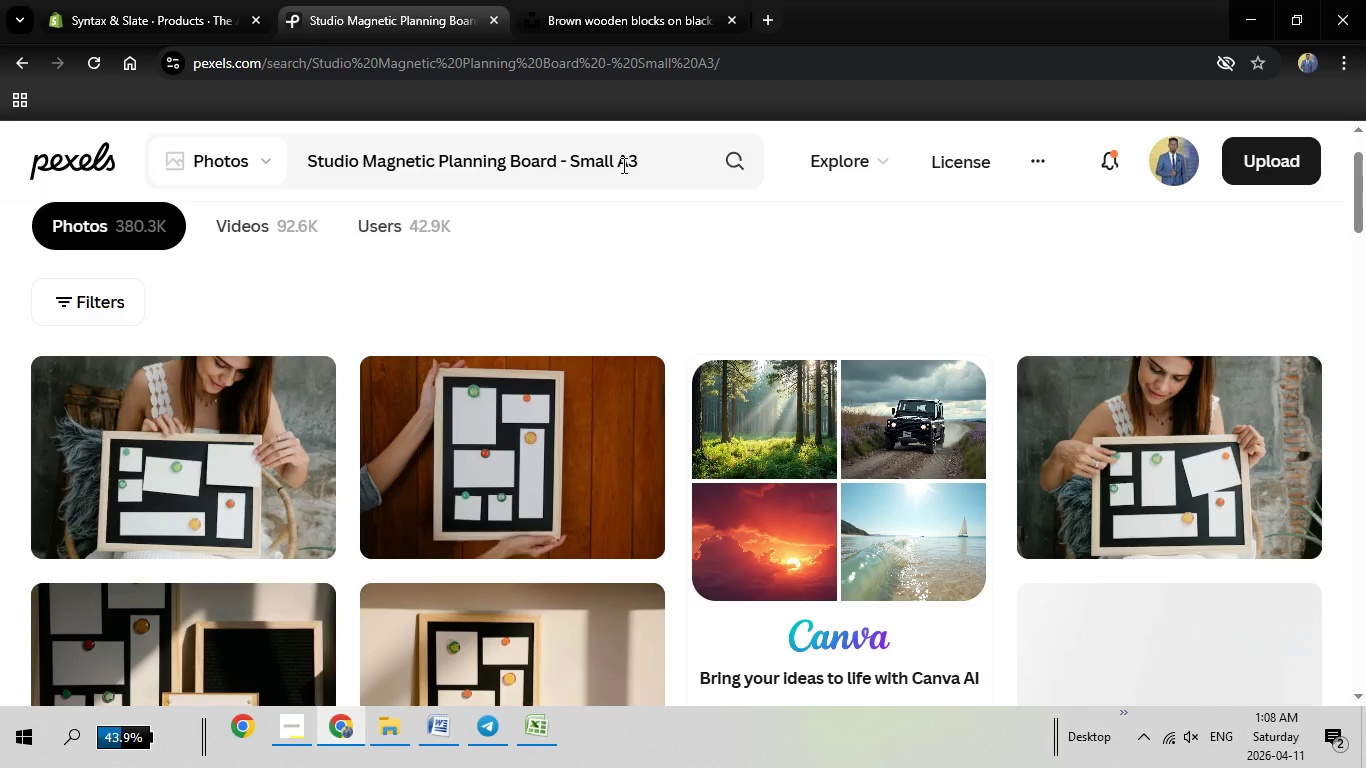 
left_click_drag(start_coordinate=[647, 161], to_coordinate=[321, 141])
 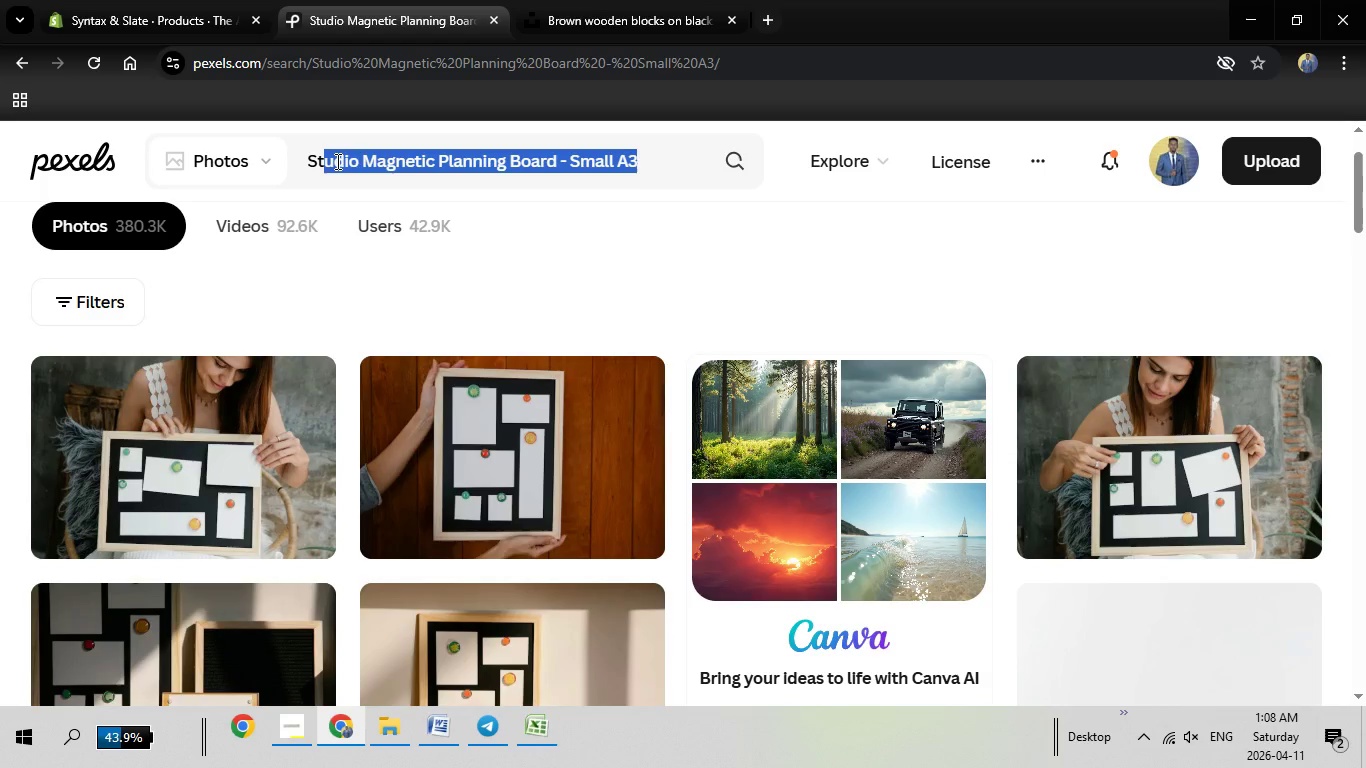 
key(Backspace)
 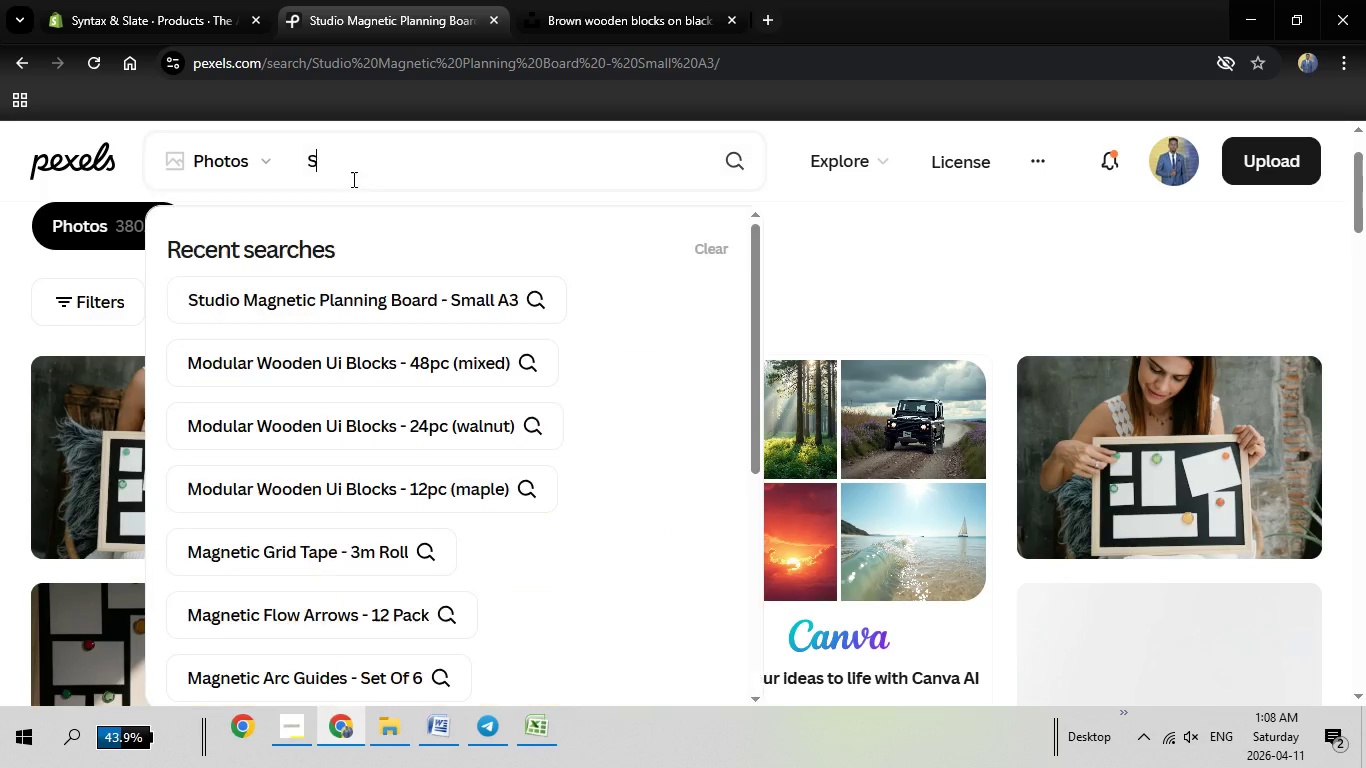 
key(Backspace)
 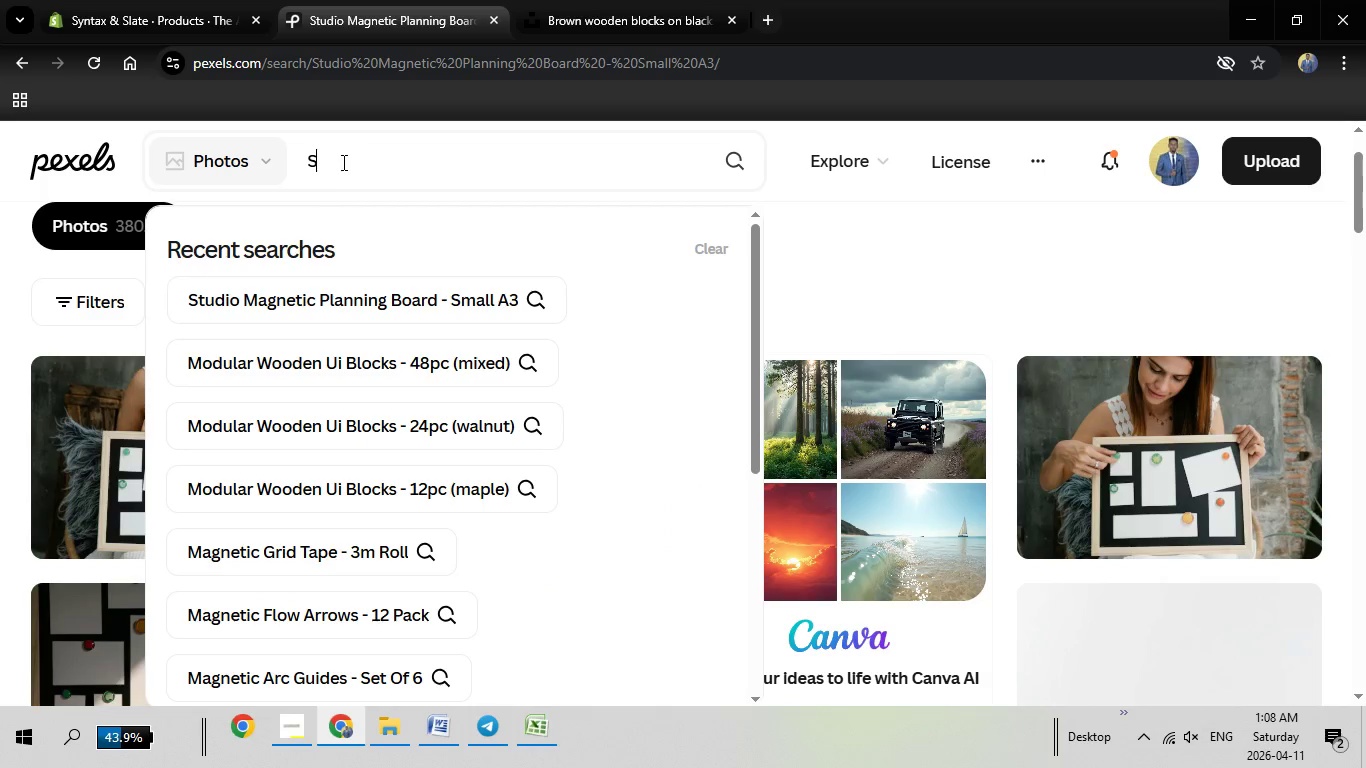 
key(Backspace)
 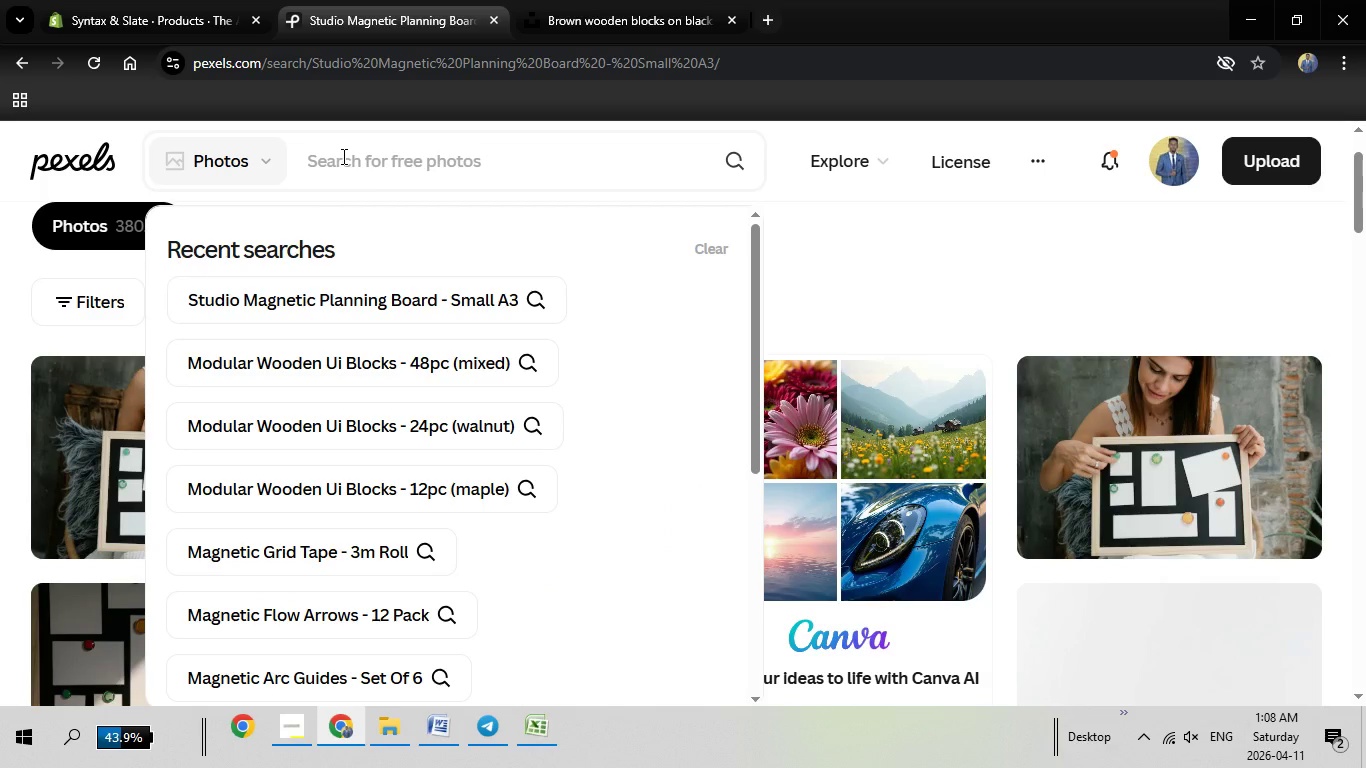 
right_click([342, 156])
 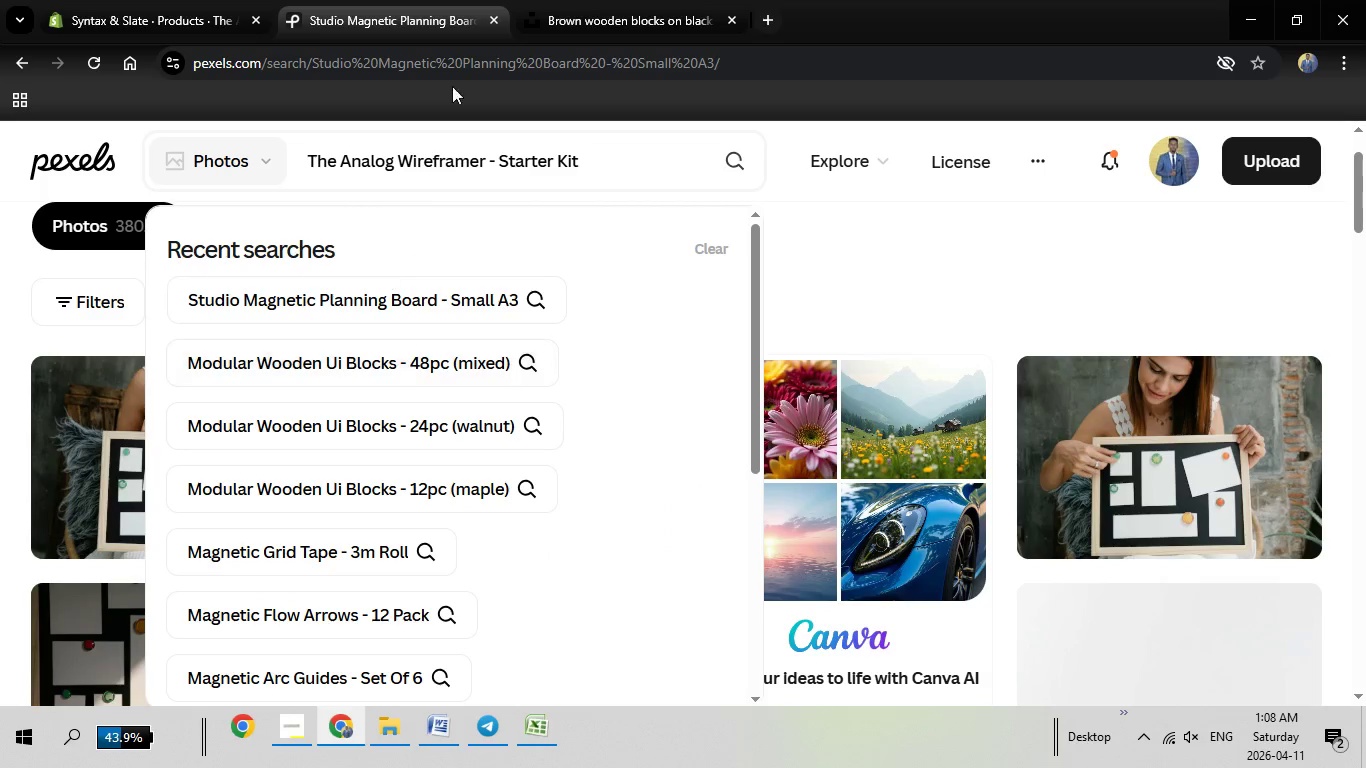 
key(Enter)
 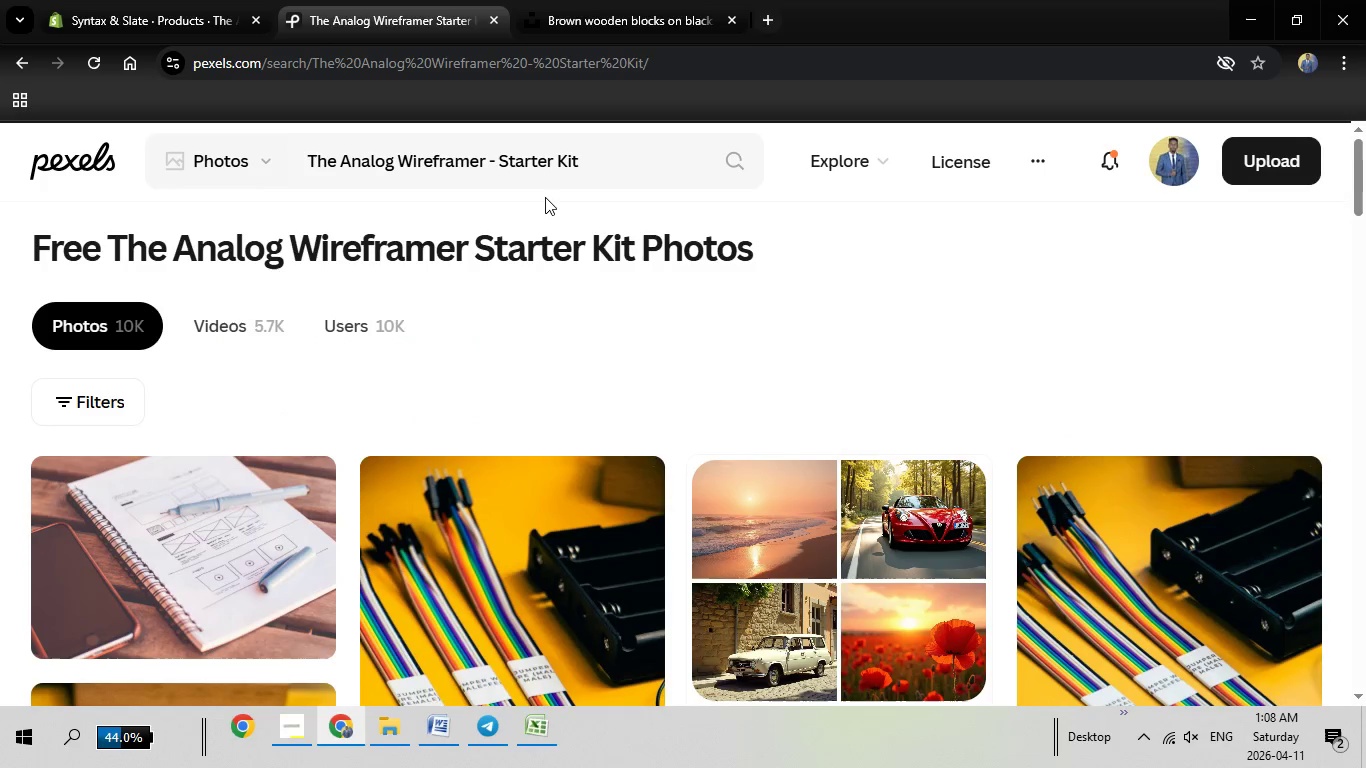 
wait(8.06)
 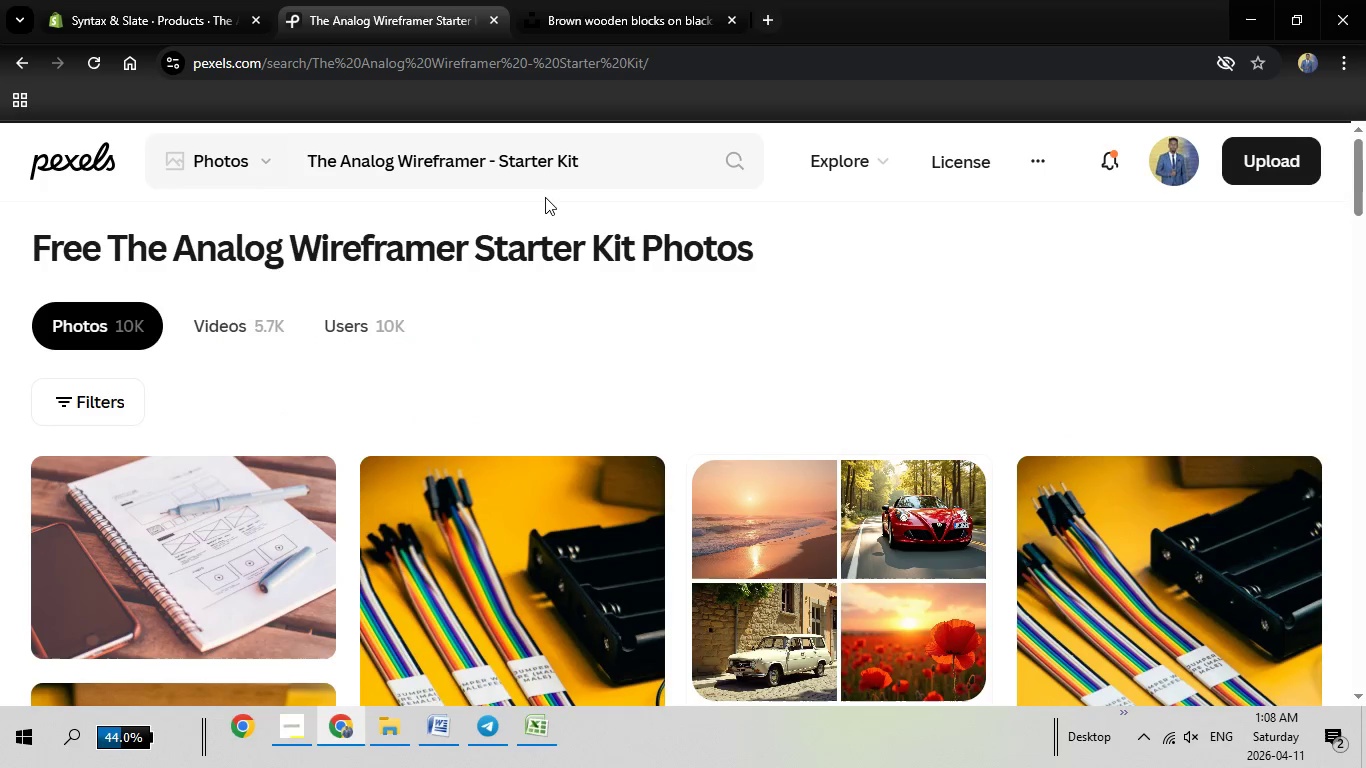 
left_click([523, 590])
 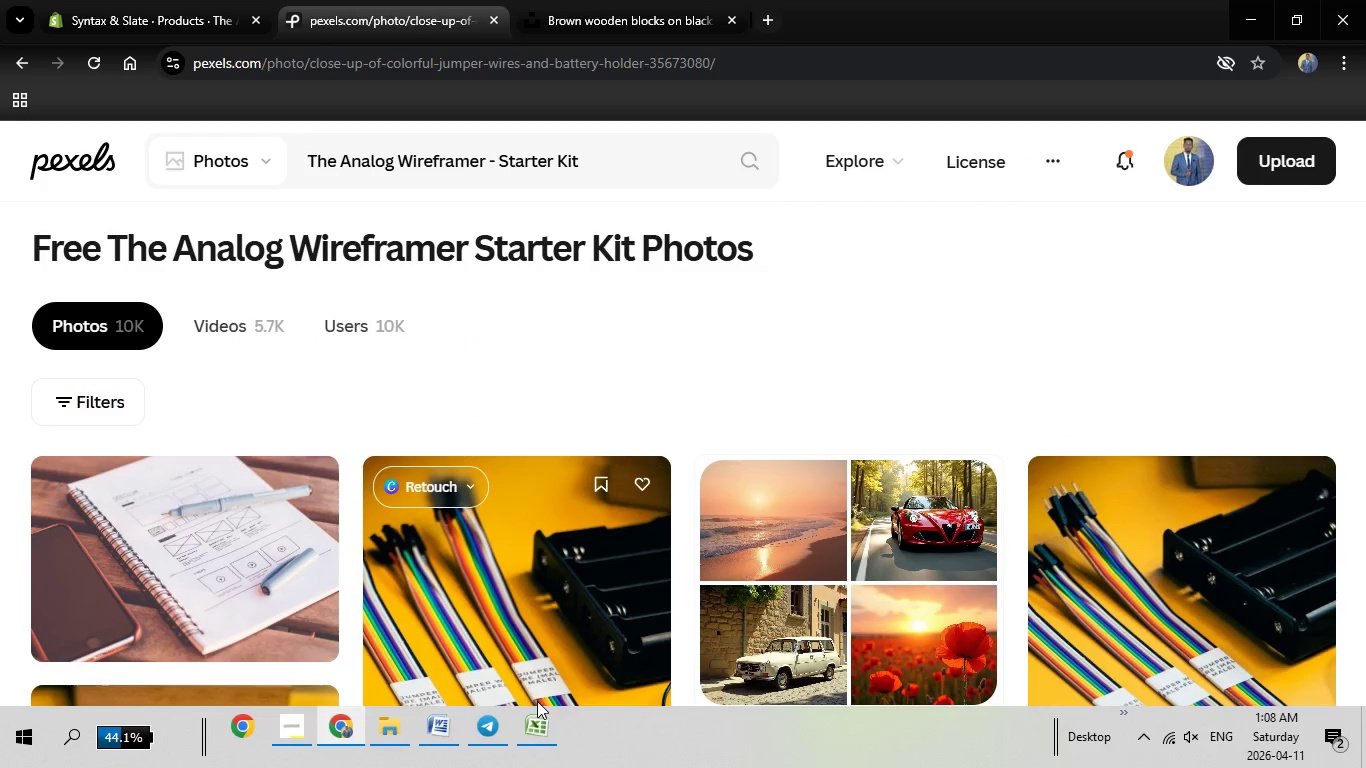 
left_click([519, 731])
 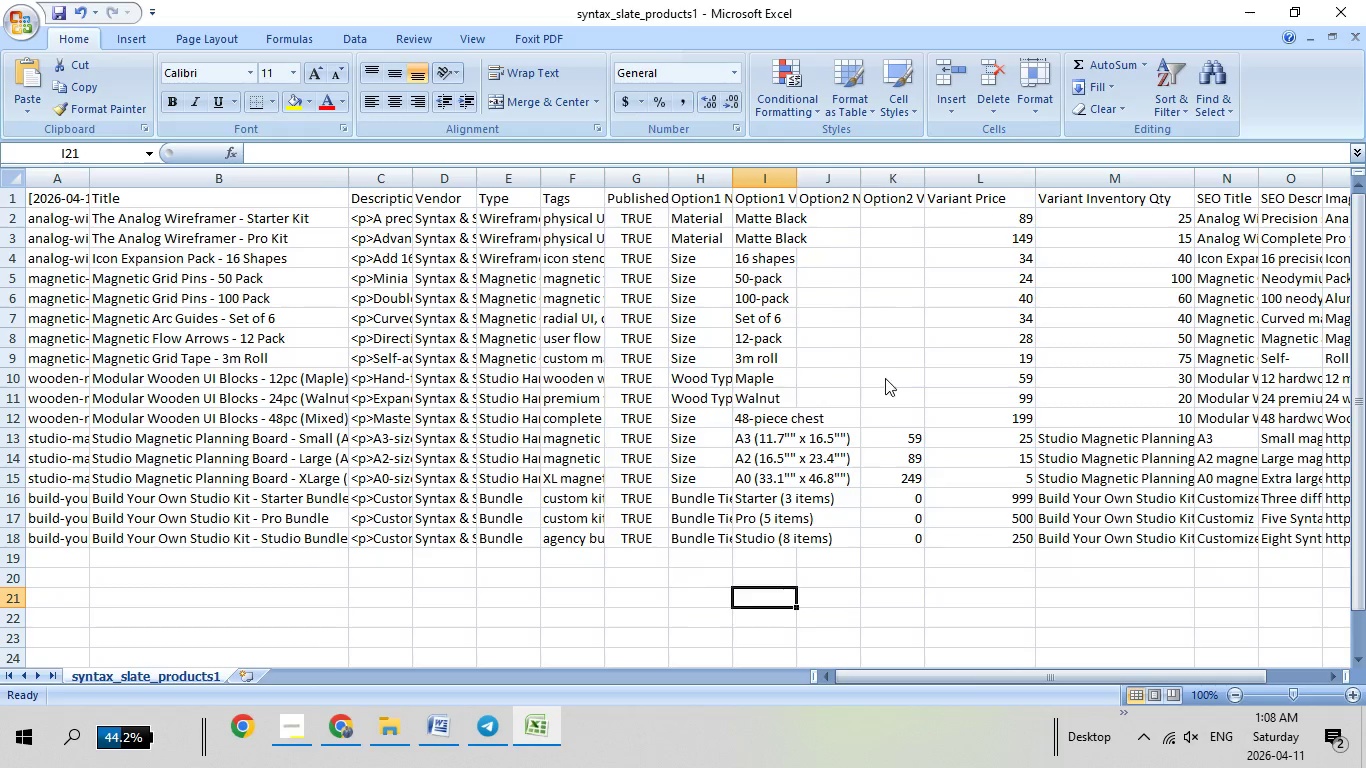 
scroll: coordinate [885, 378], scroll_direction: up, amount: 2.0
 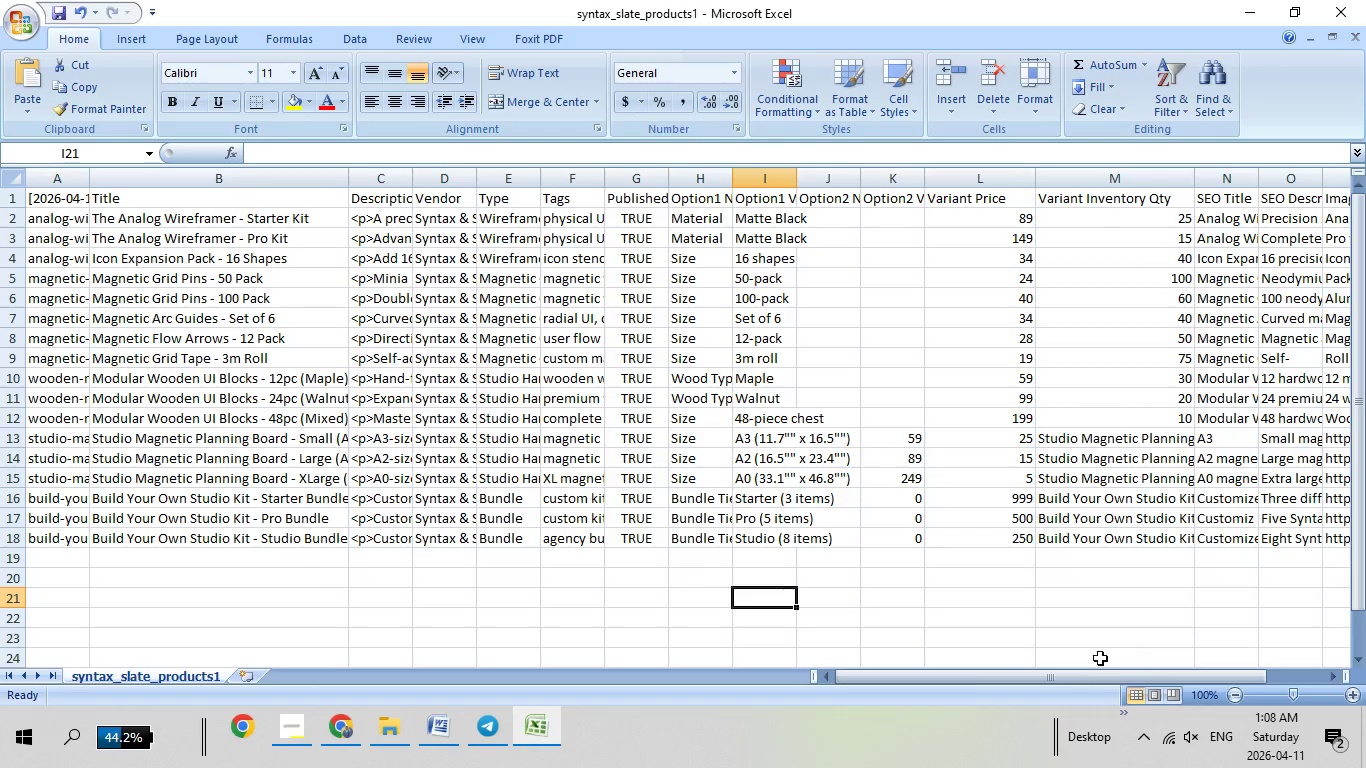 
left_click_drag(start_coordinate=[1074, 677], to_coordinate=[1126, 671])
 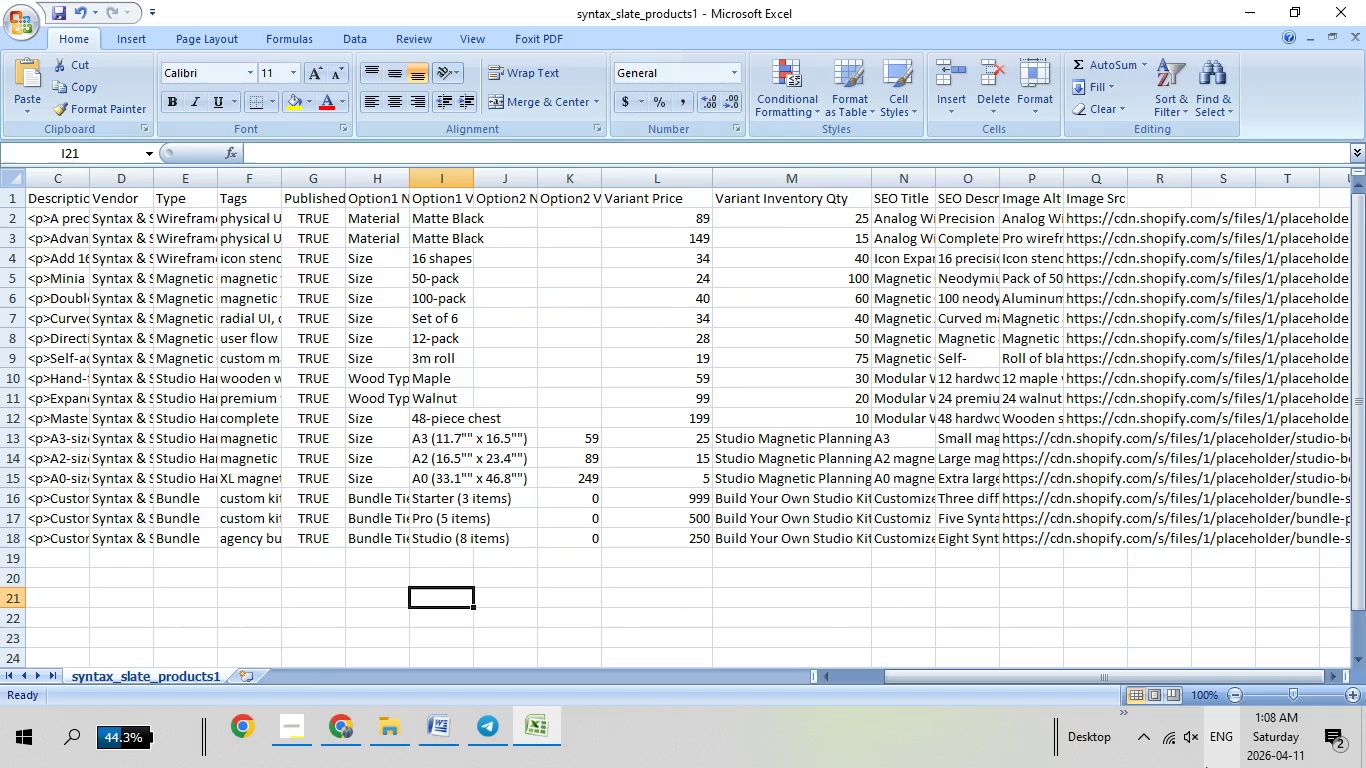 
wait(5.22)
 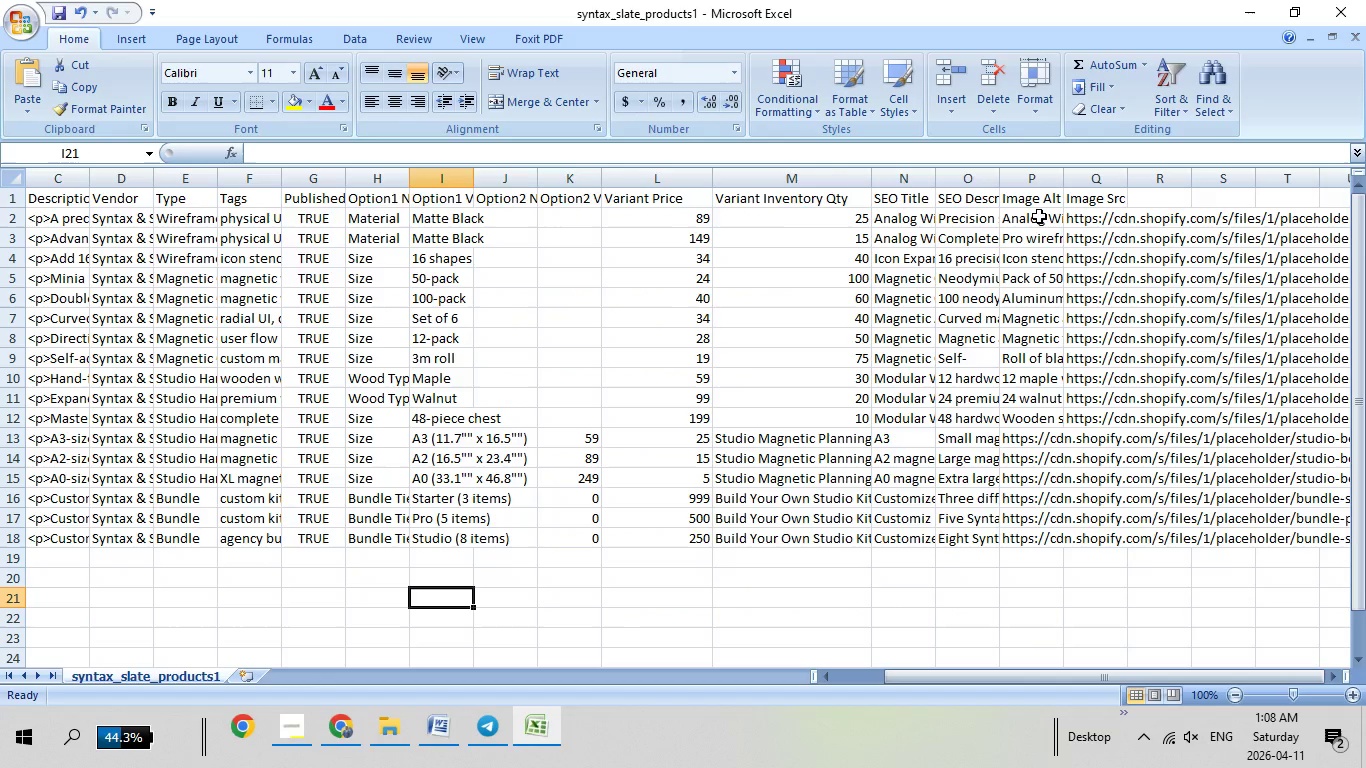 
left_click_drag(start_coordinate=[1061, 674], to_coordinate=[959, 661])
 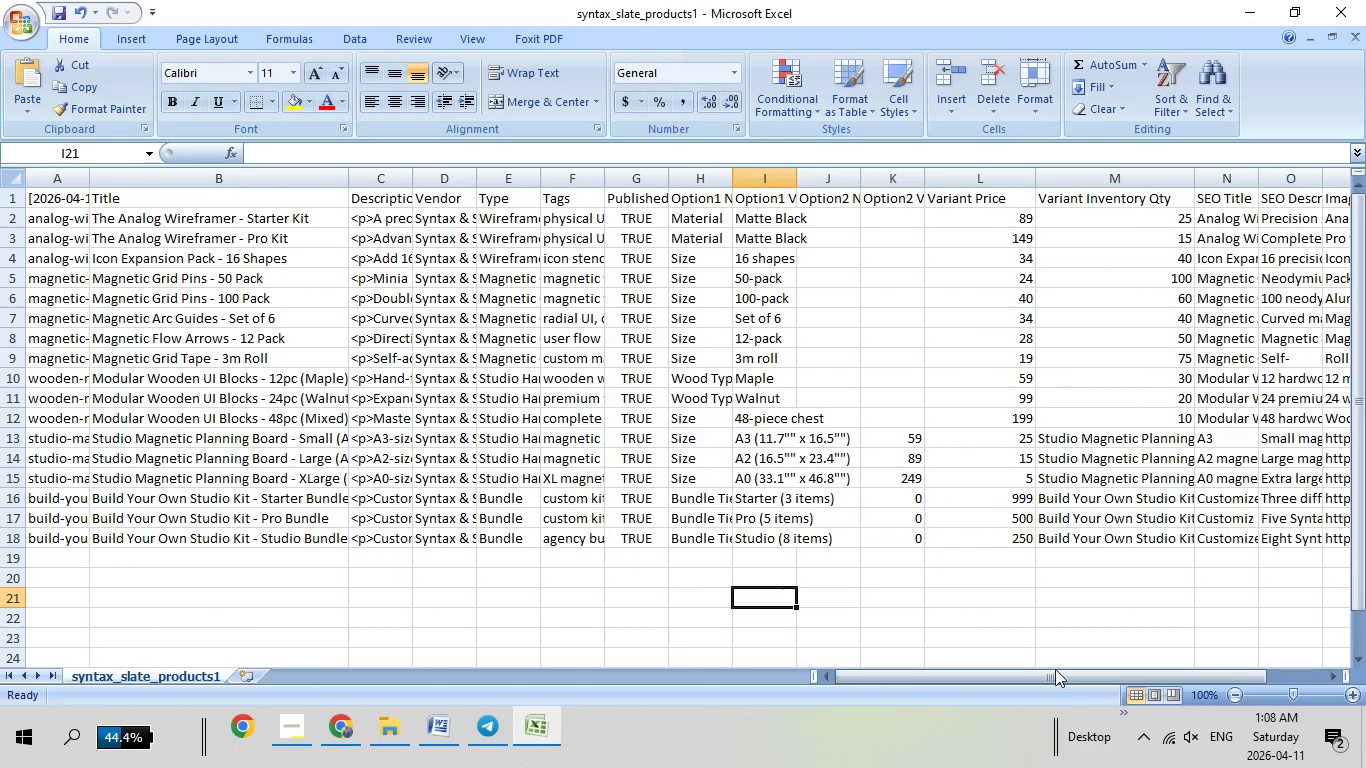 
left_click_drag(start_coordinate=[1055, 675], to_coordinate=[1110, 684])
 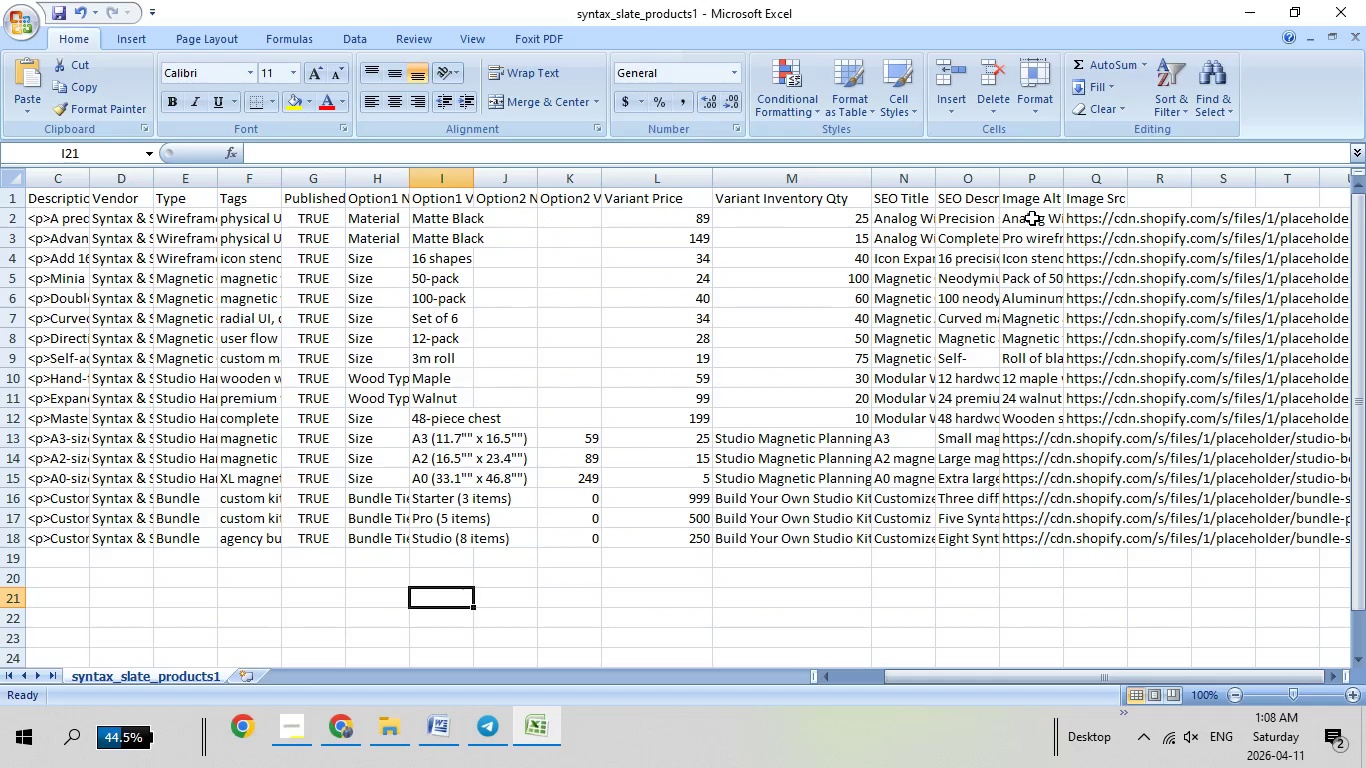 
right_click([1032, 218])
 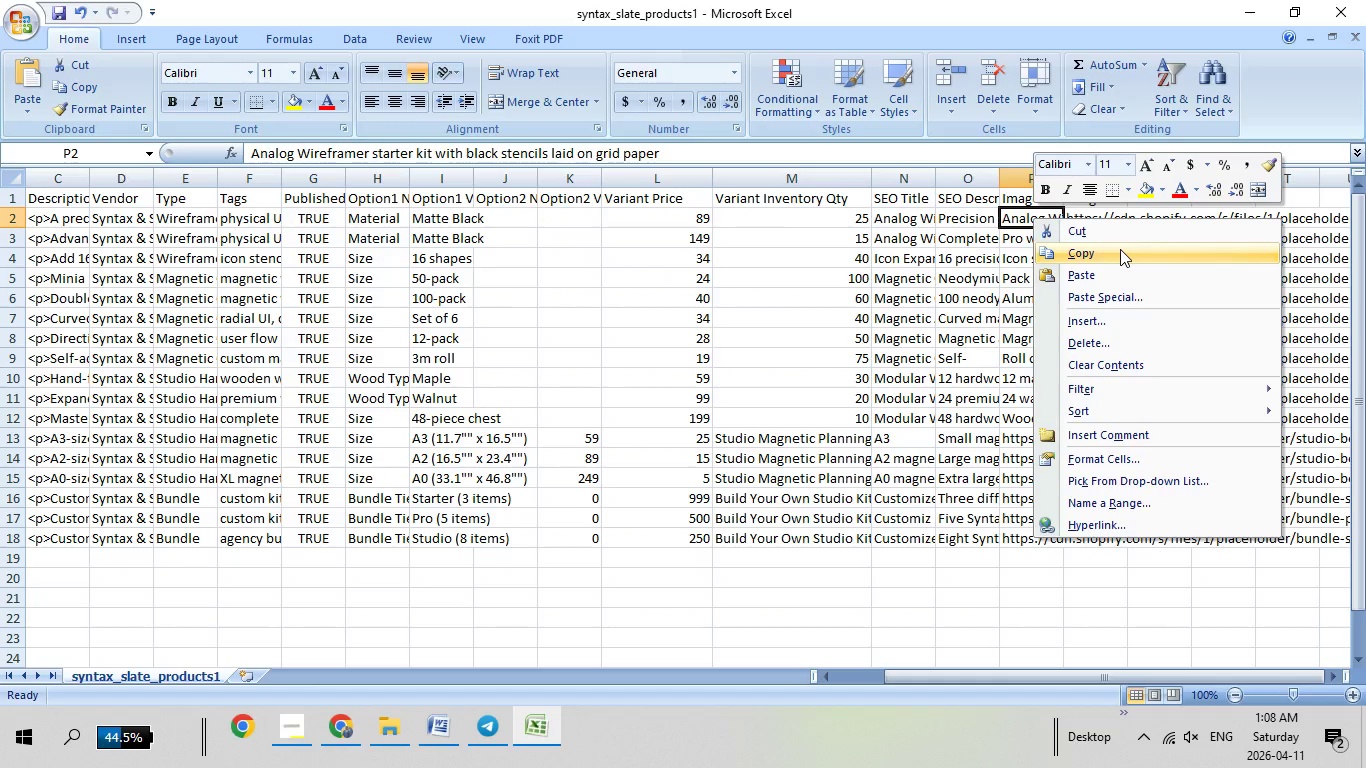 
left_click([1120, 249])
 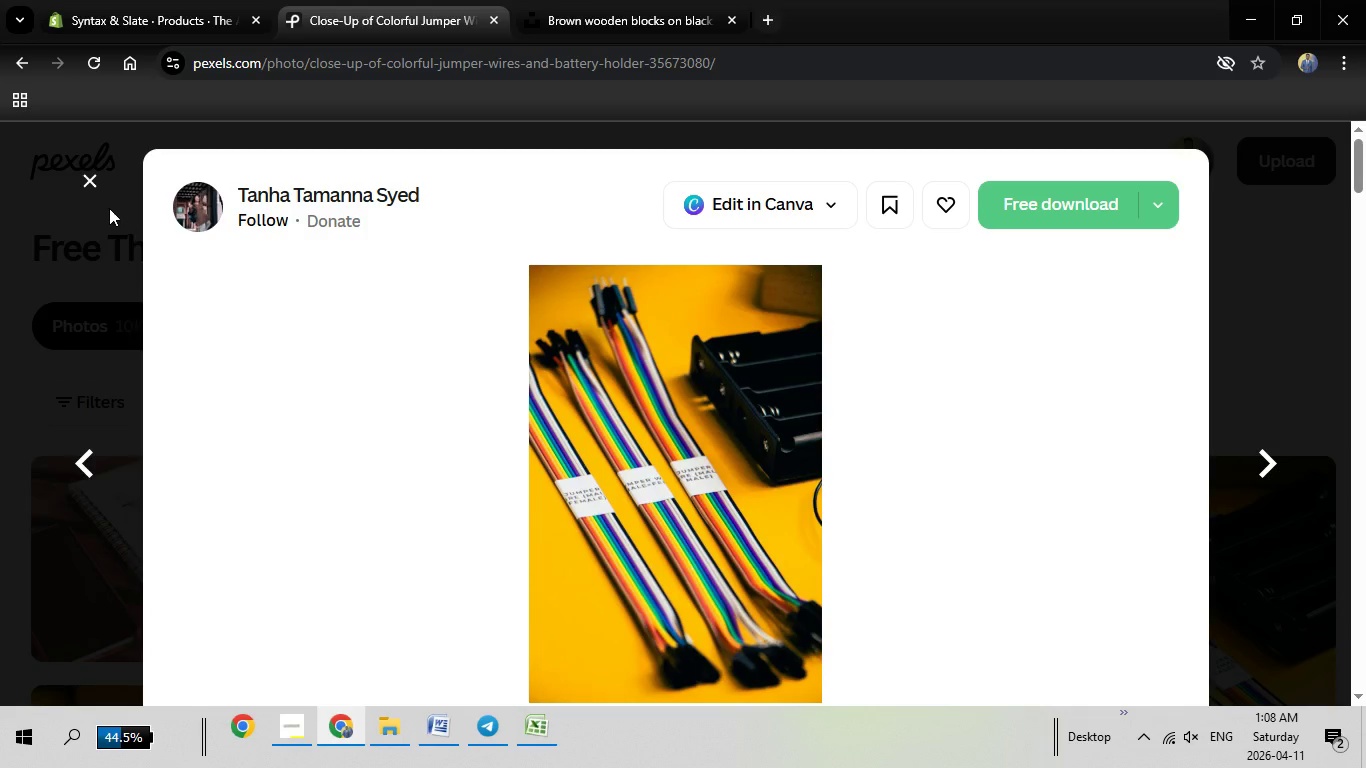 
key(Escape)
 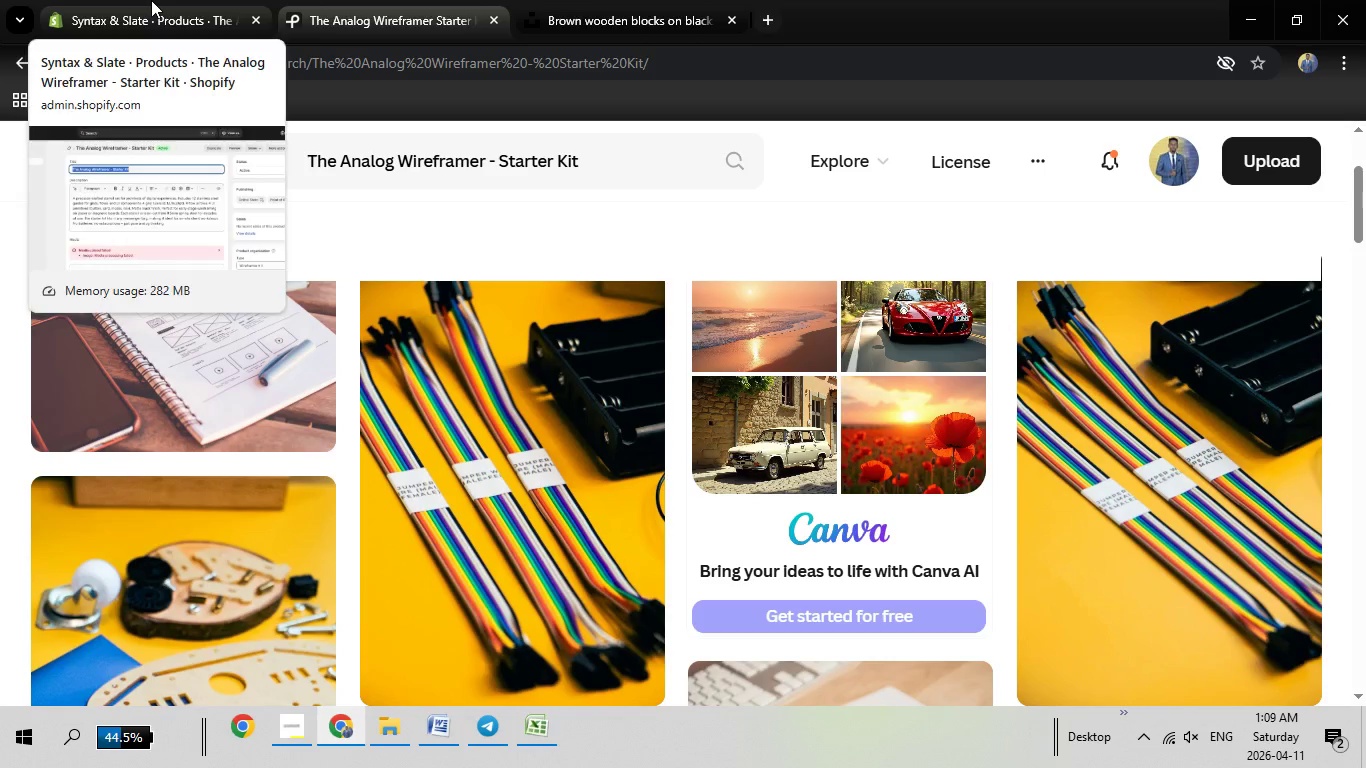 
left_click([151, 0])
 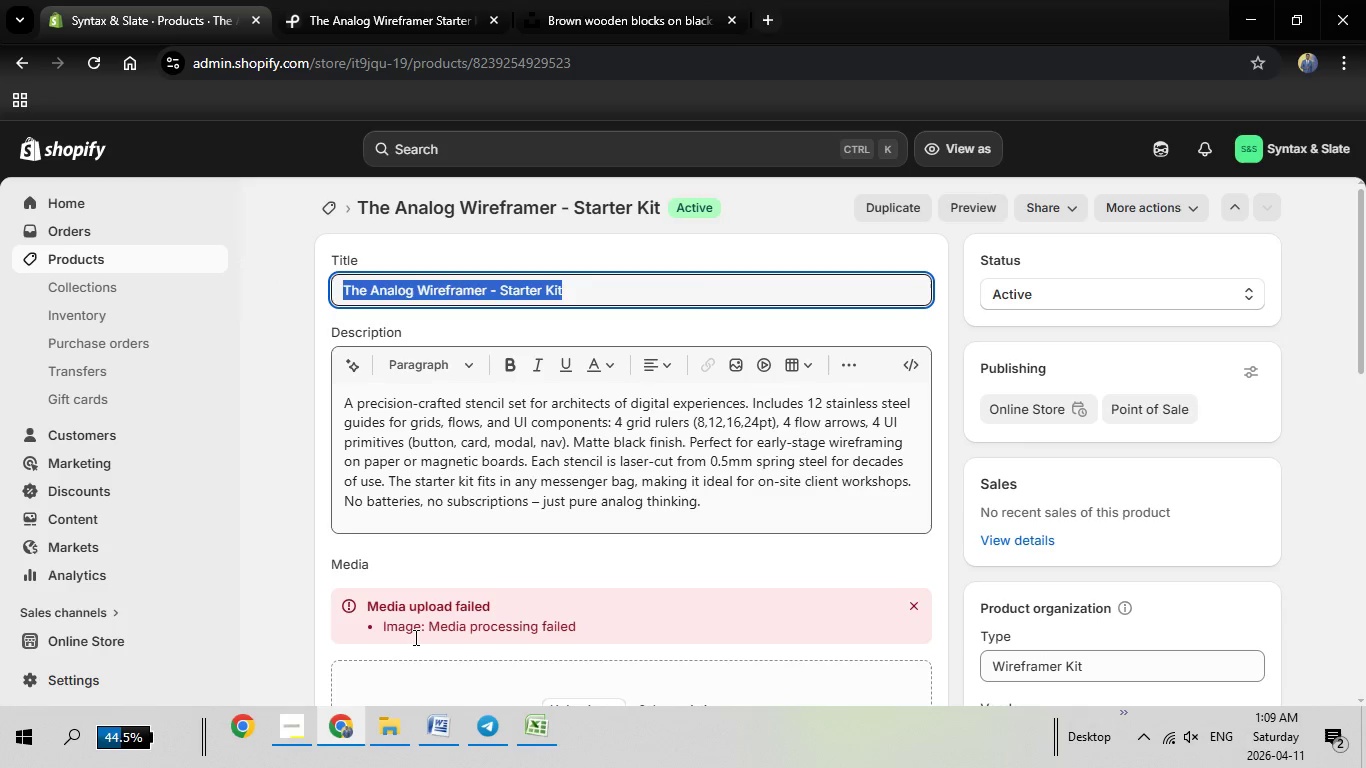 
scroll: coordinate [589, 568], scroll_direction: down, amount: 1.0
 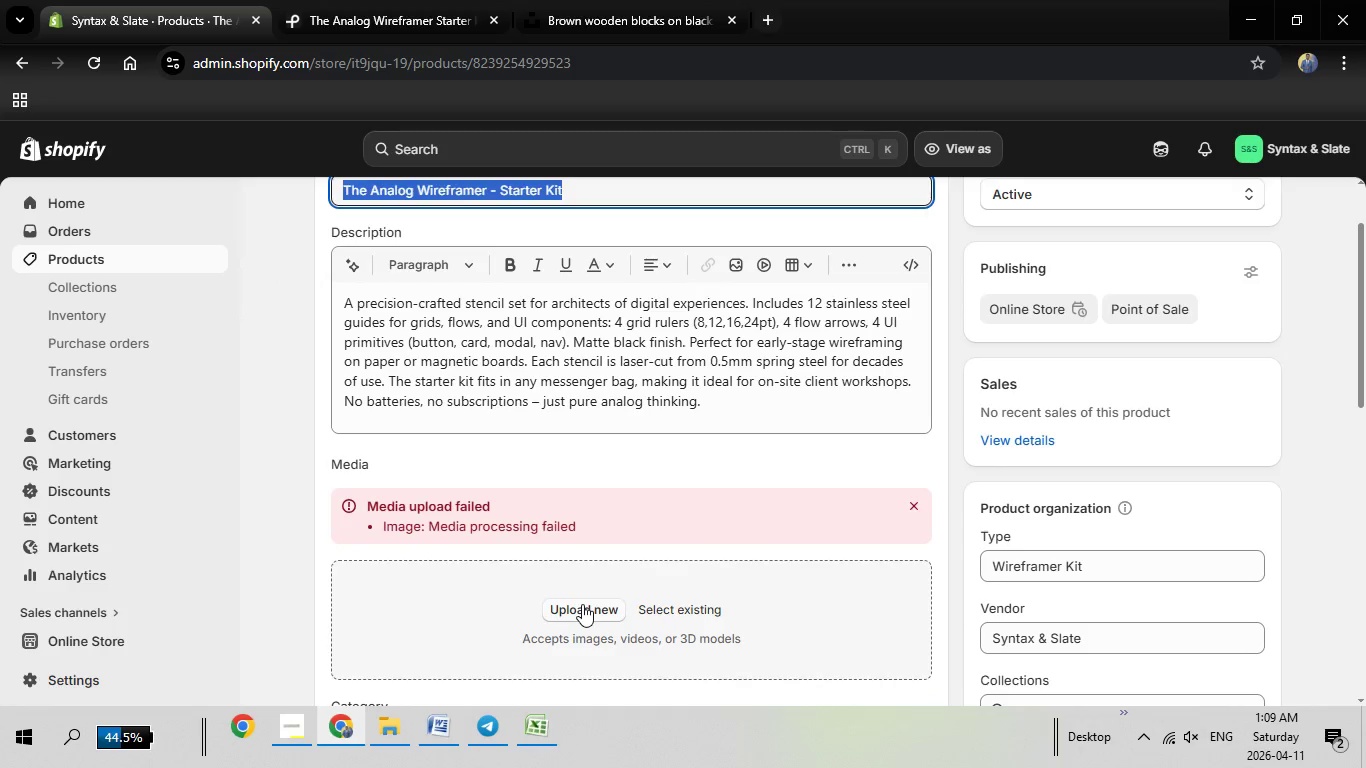 
left_click([582, 604])
 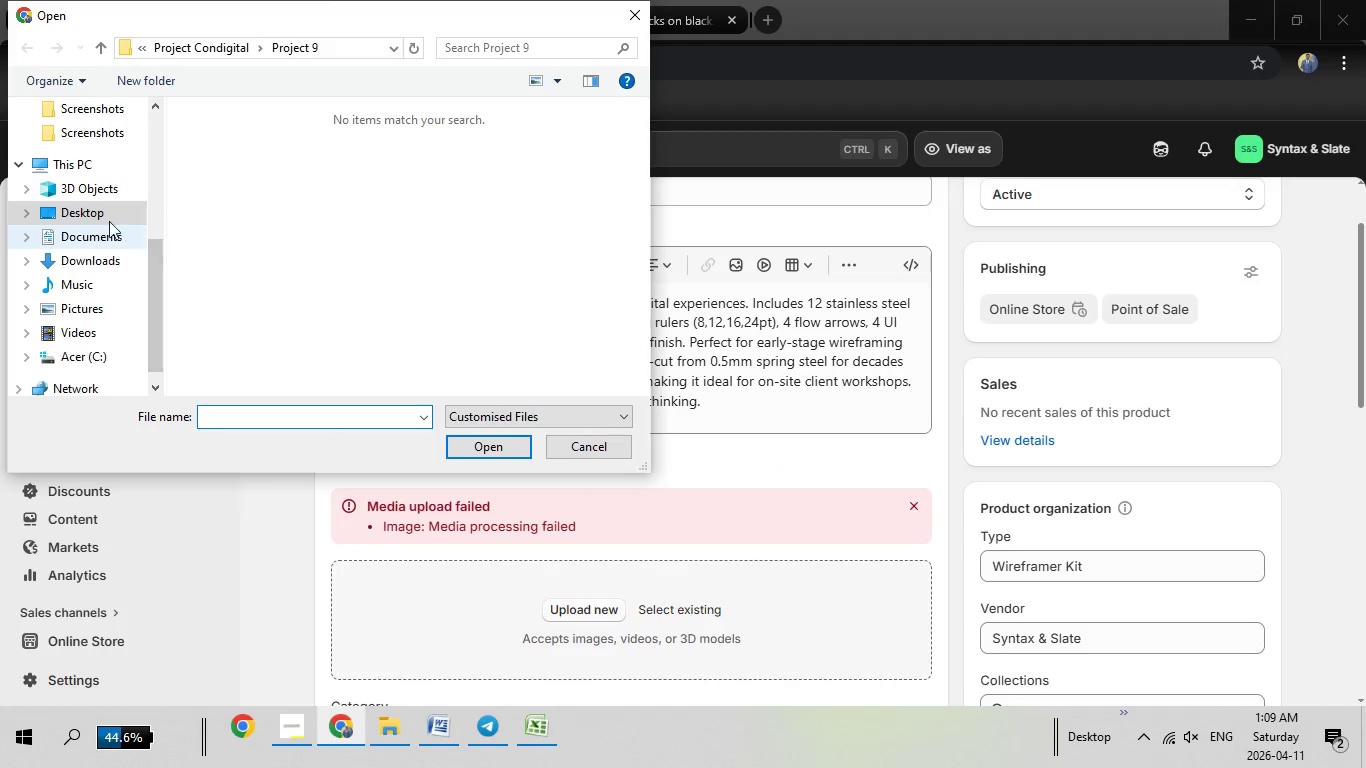 
wait(6.17)
 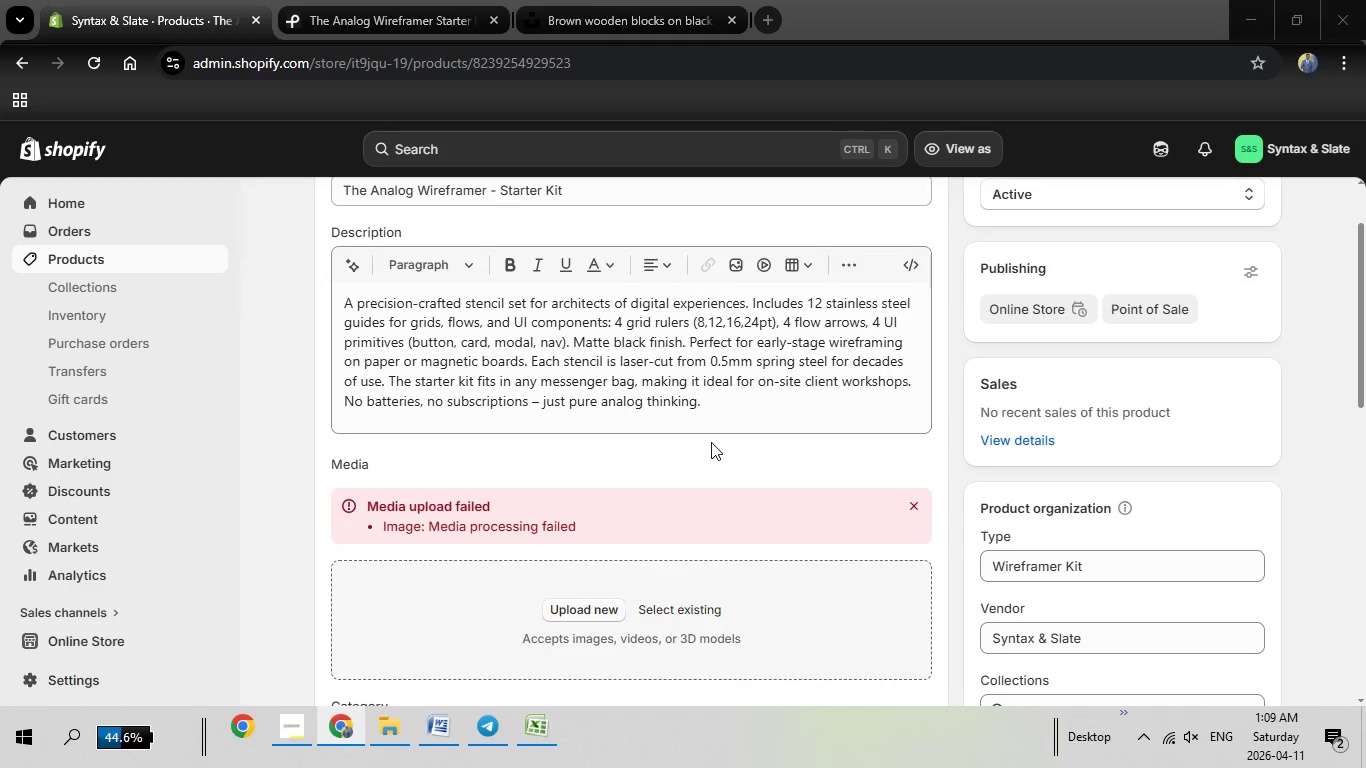 
scroll: coordinate [129, 315], scroll_direction: down, amount: 2.0
 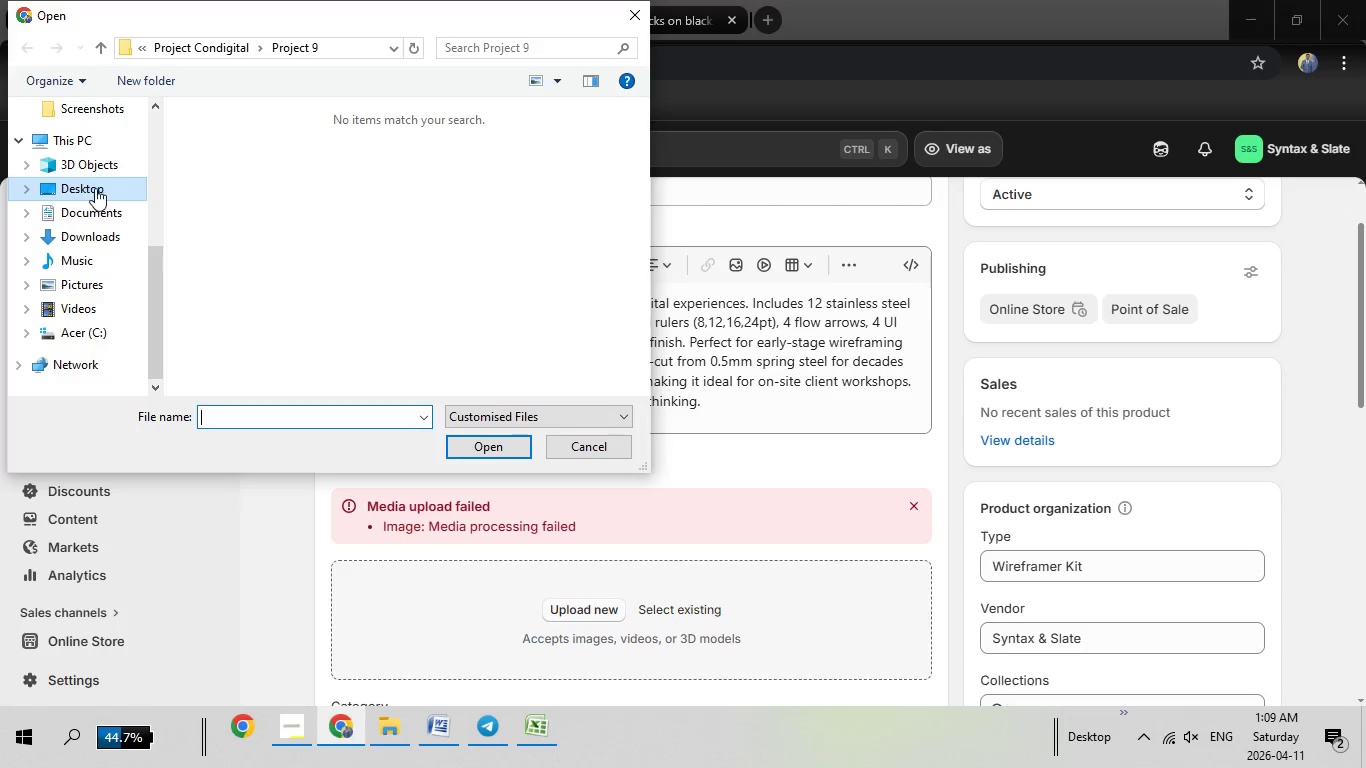 
left_click([95, 192])
 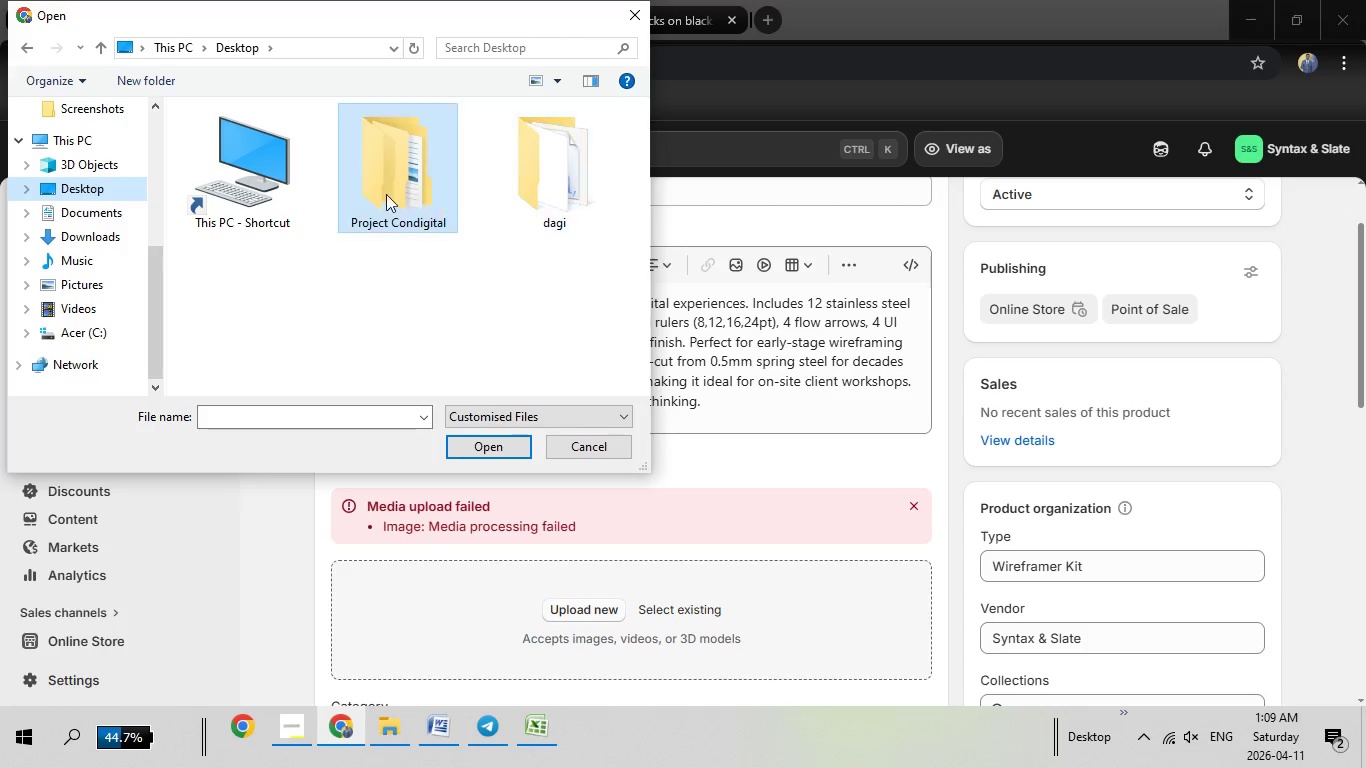 
double_click([413, 182])
 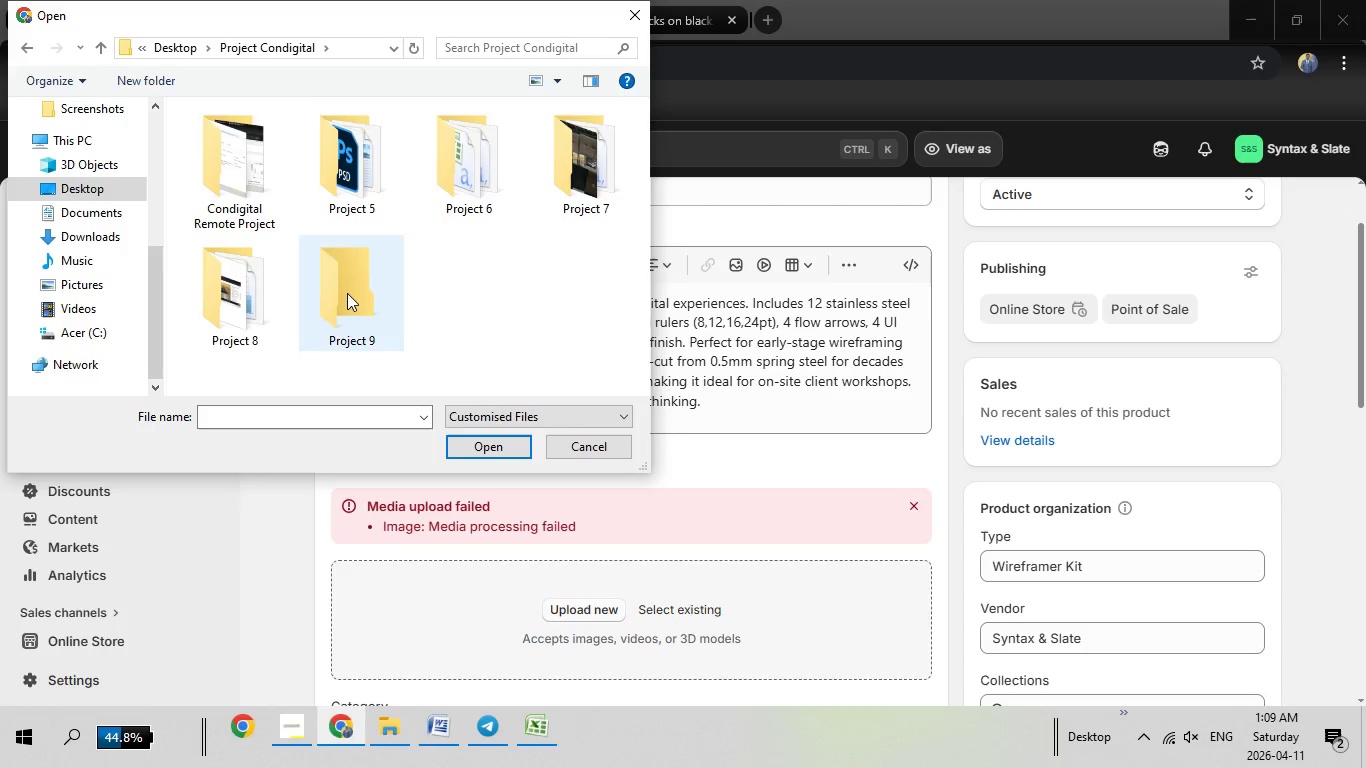 
left_click([347, 293])
 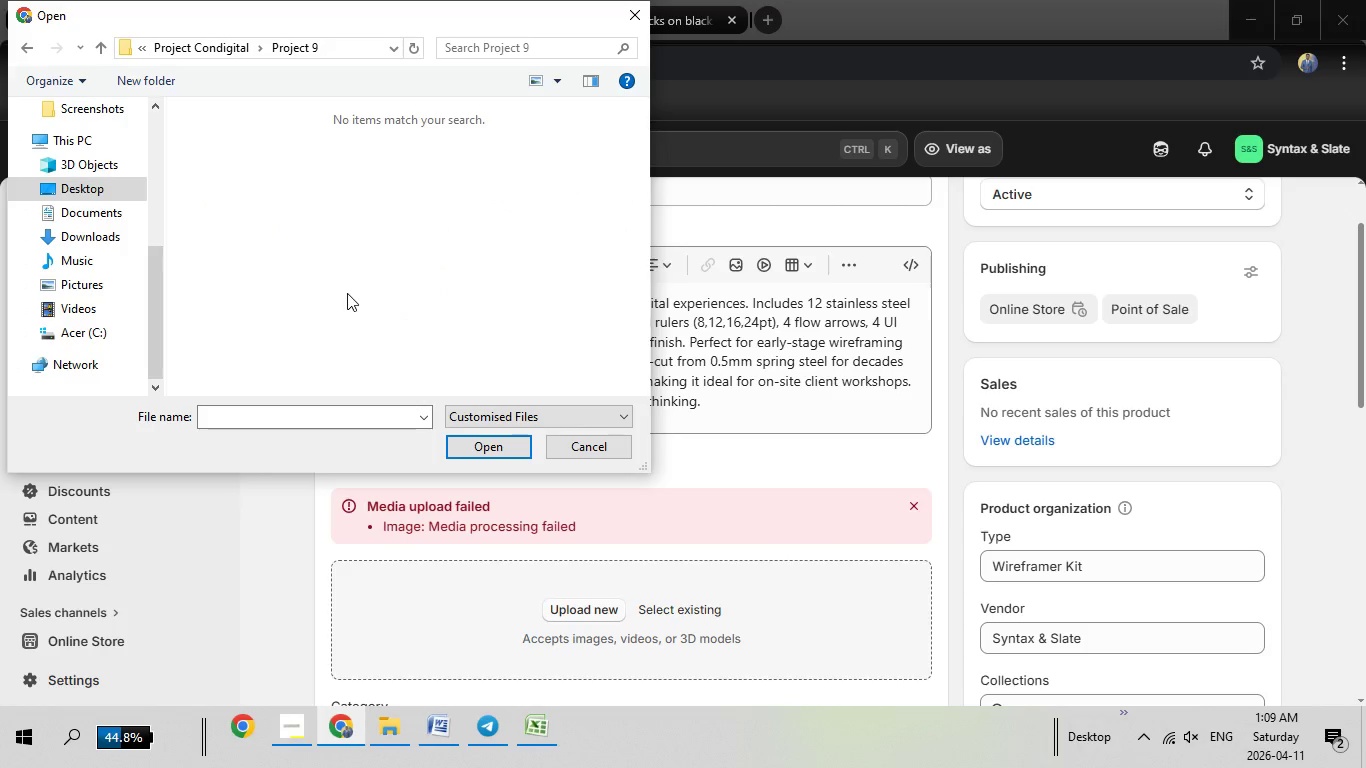 
left_click_drag(start_coordinate=[347, 293], to_coordinate=[610, 447])
 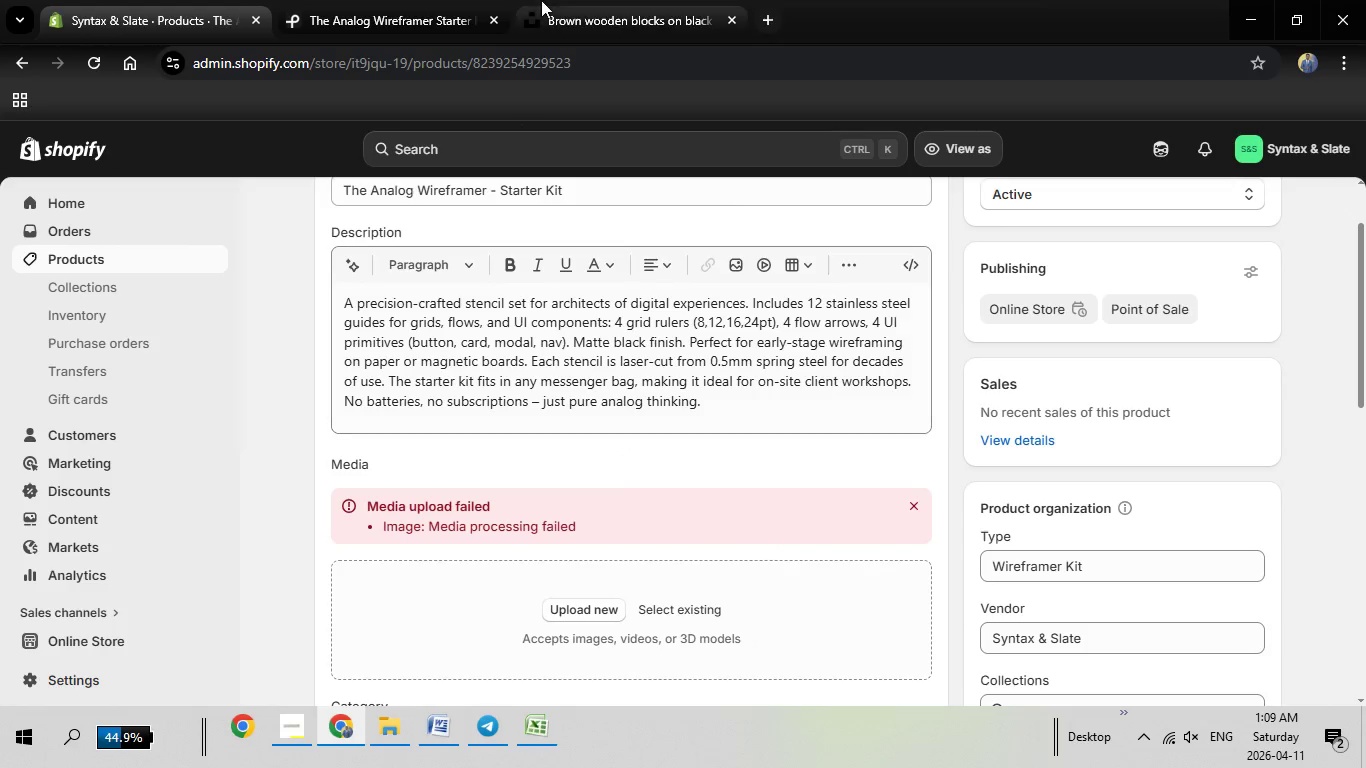 
left_click([610, 447])
 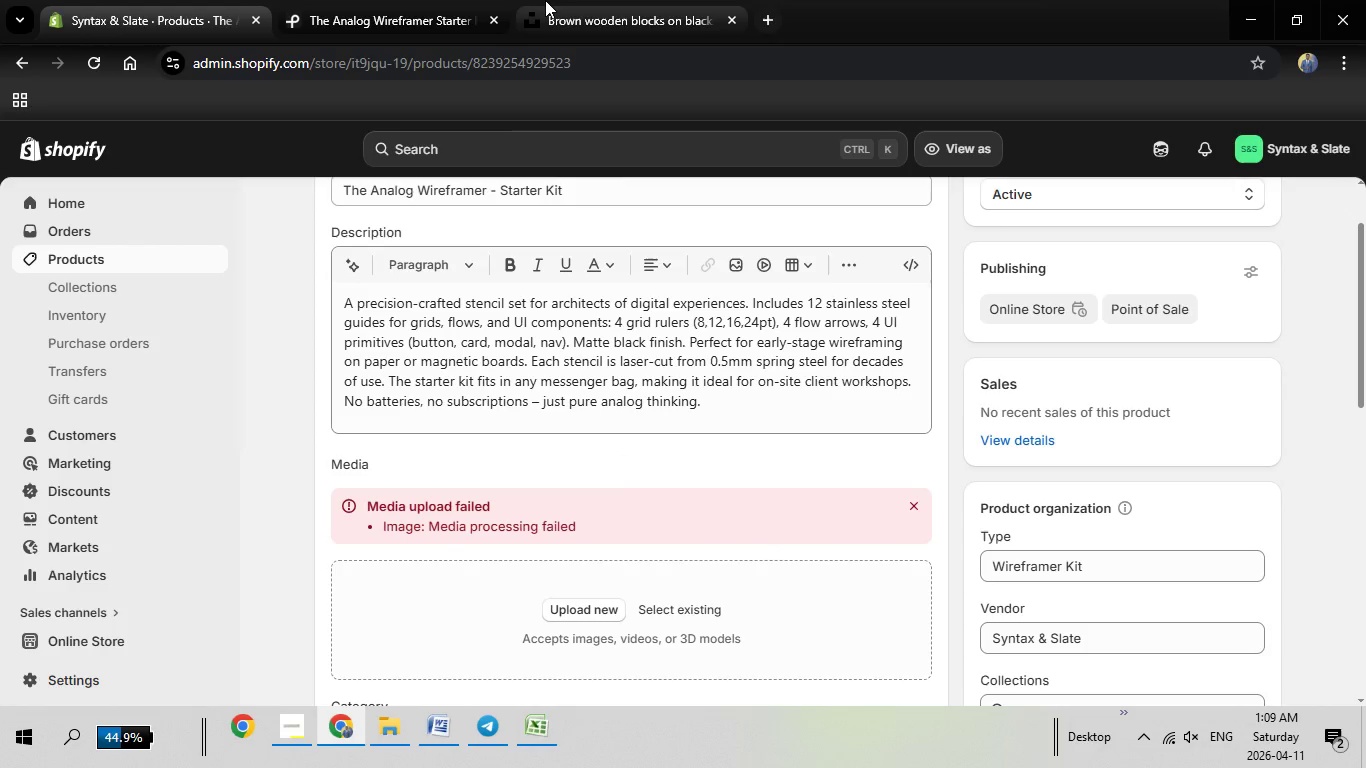 
left_click([546, 0])
 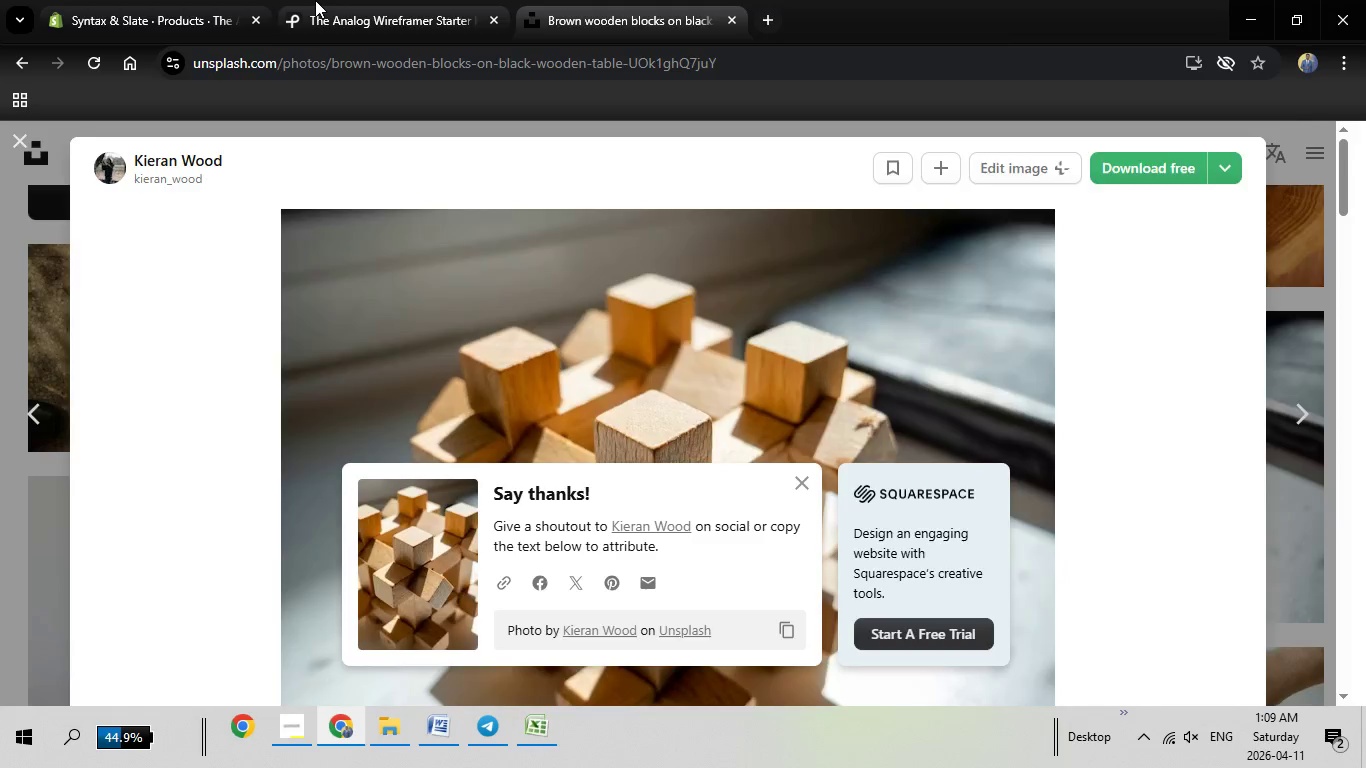 
left_click([317, 0])
 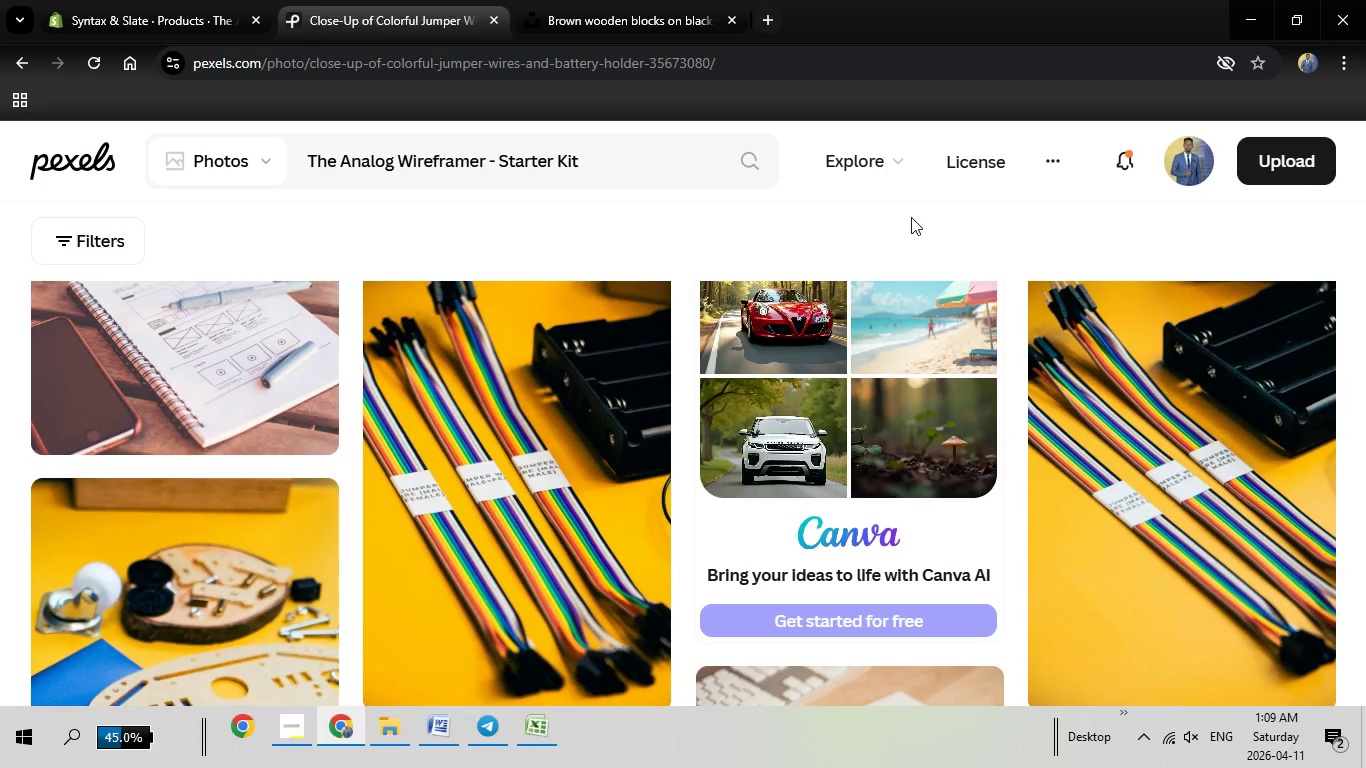 
wait(5.8)
 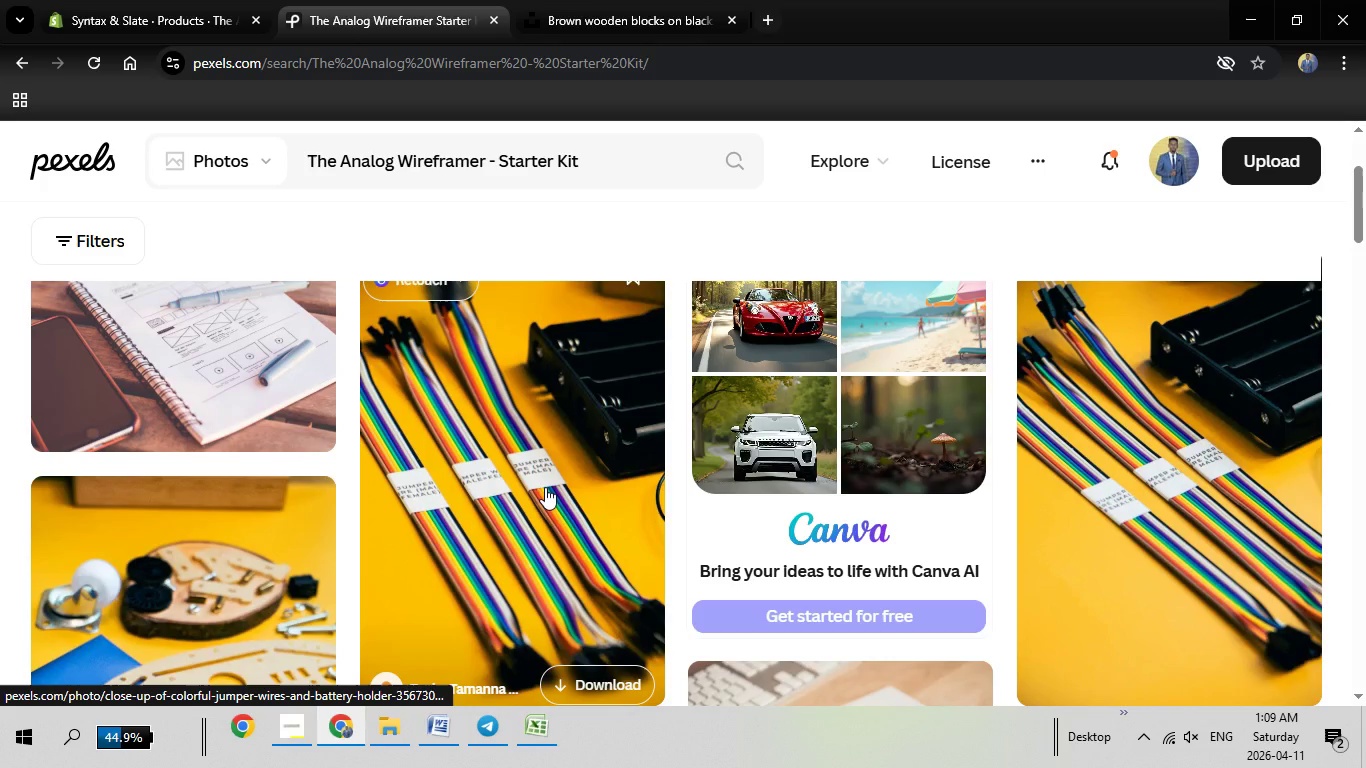 
left_click([1071, 202])
 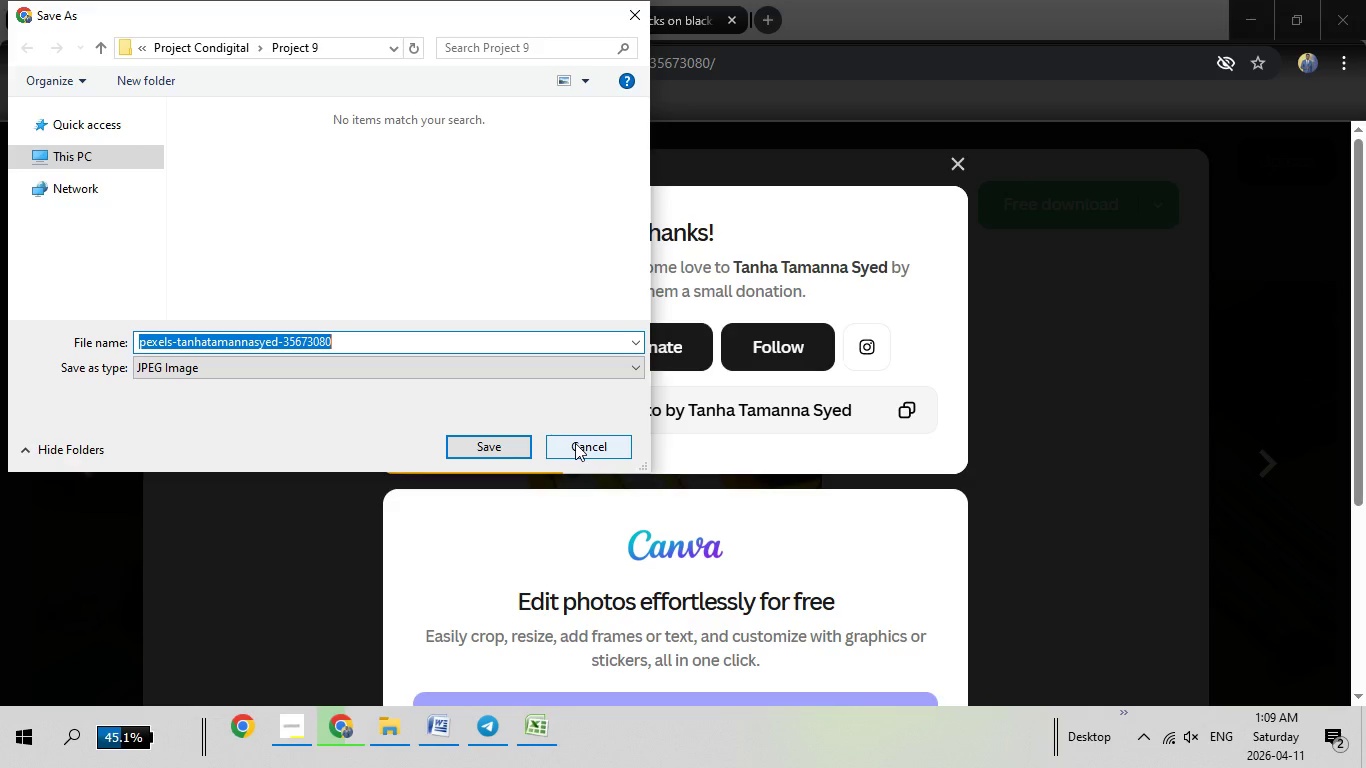 
wait(6.55)
 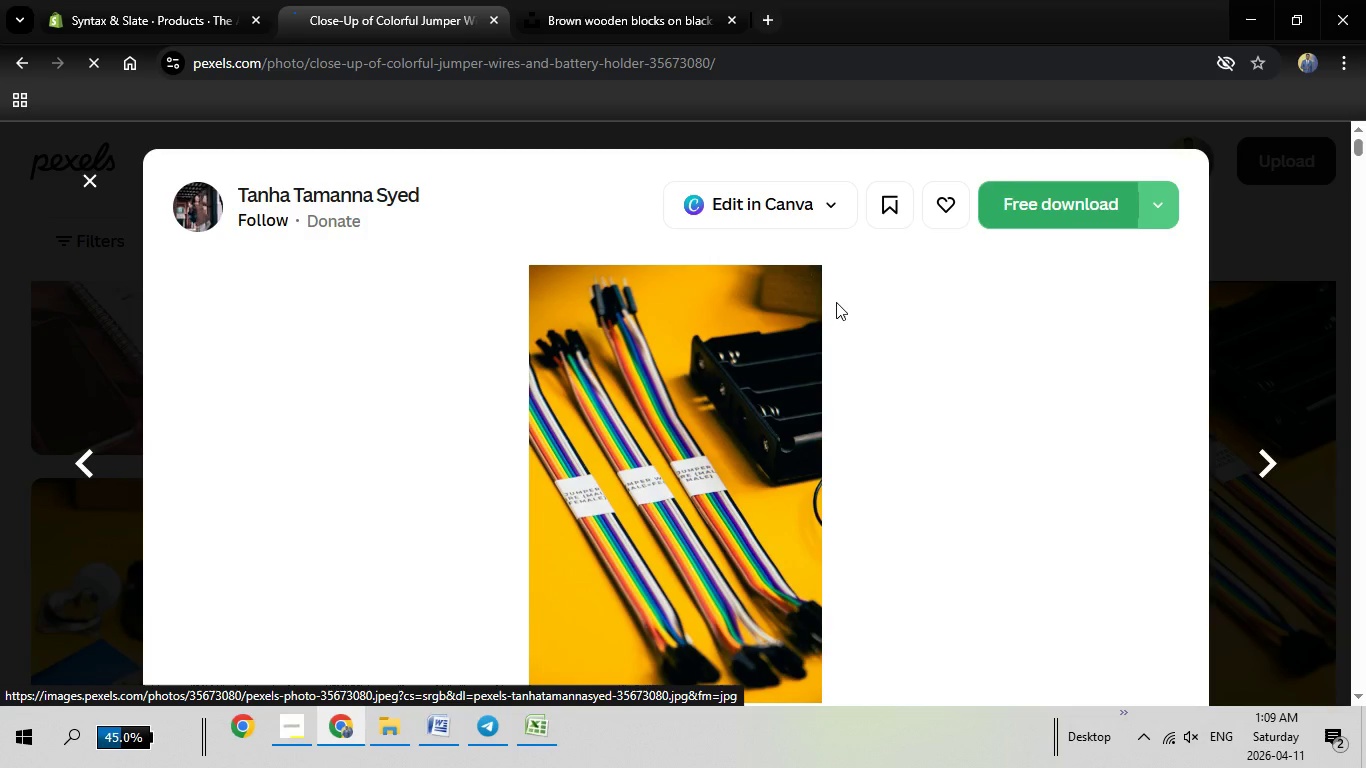 
left_click([515, 436])
 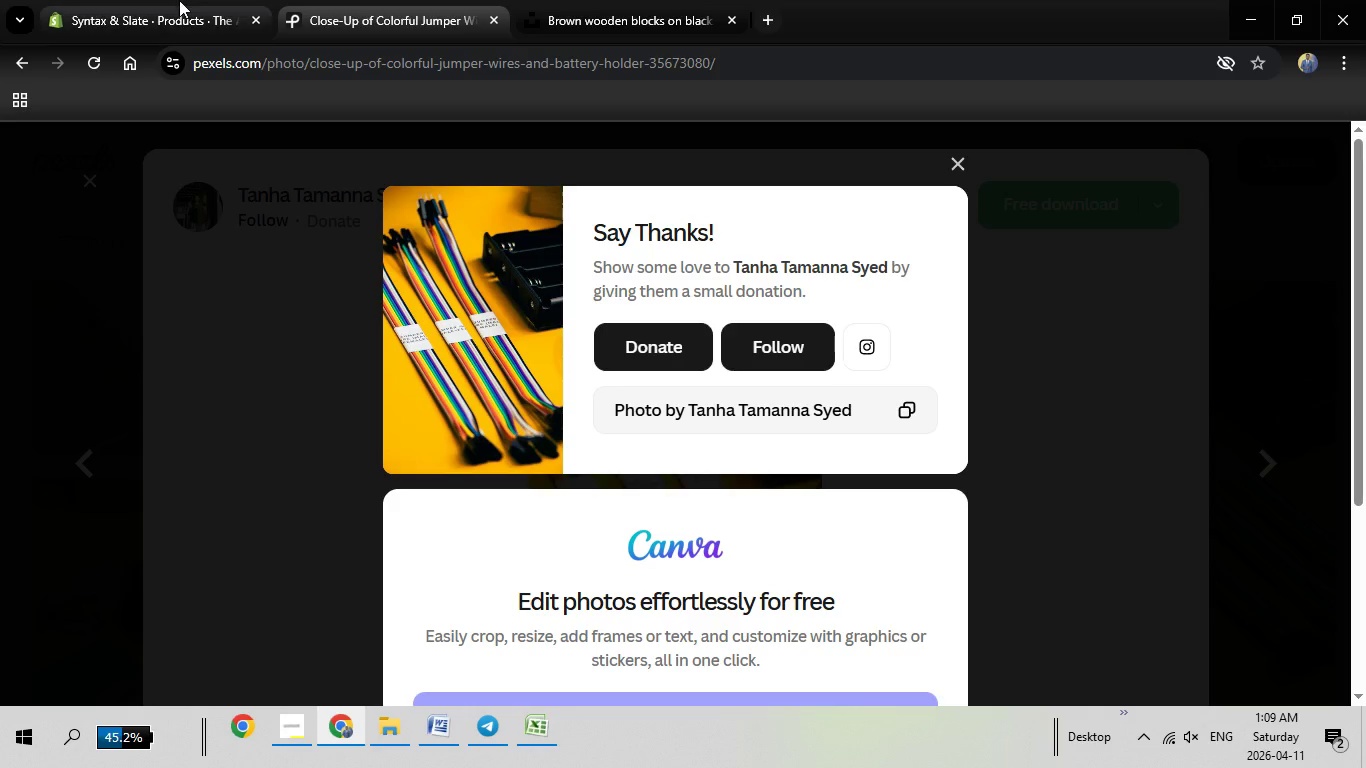 
left_click([179, 0])
 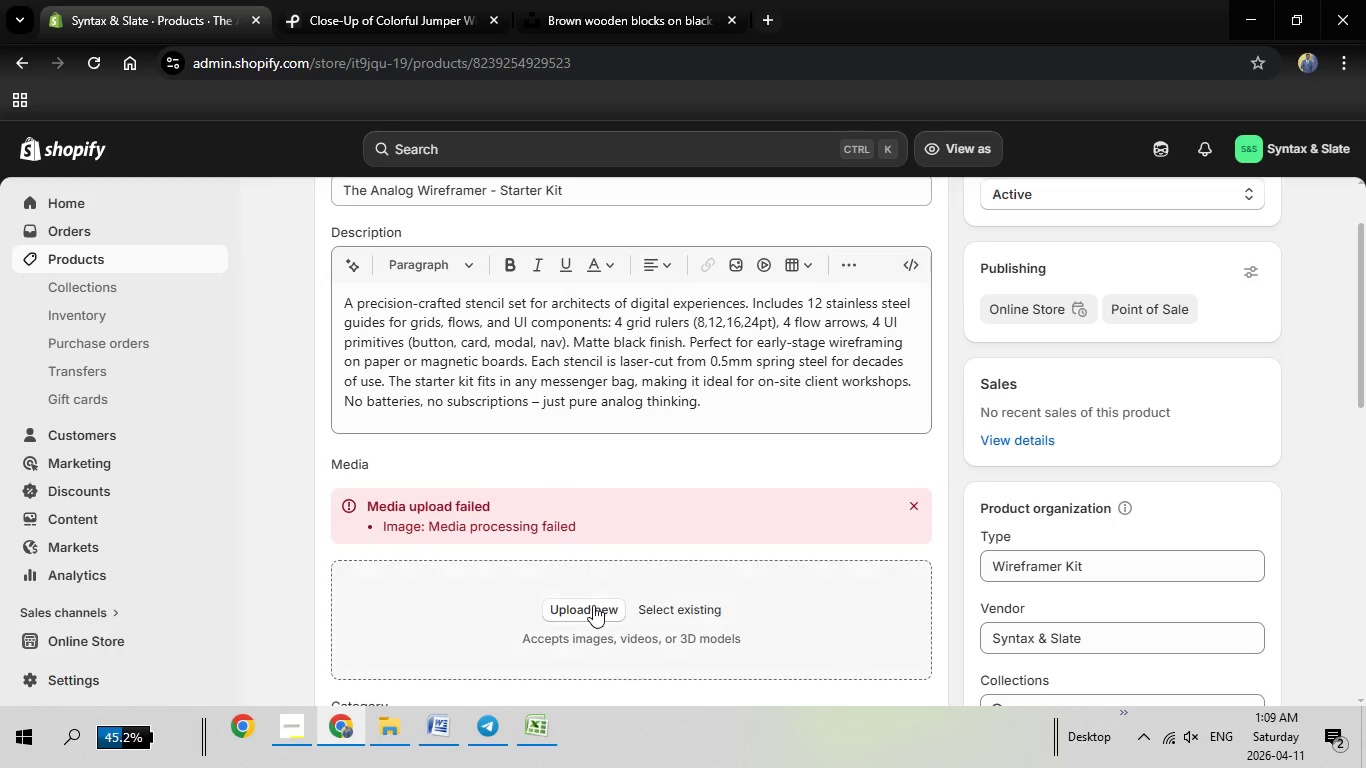 
left_click([593, 604])
 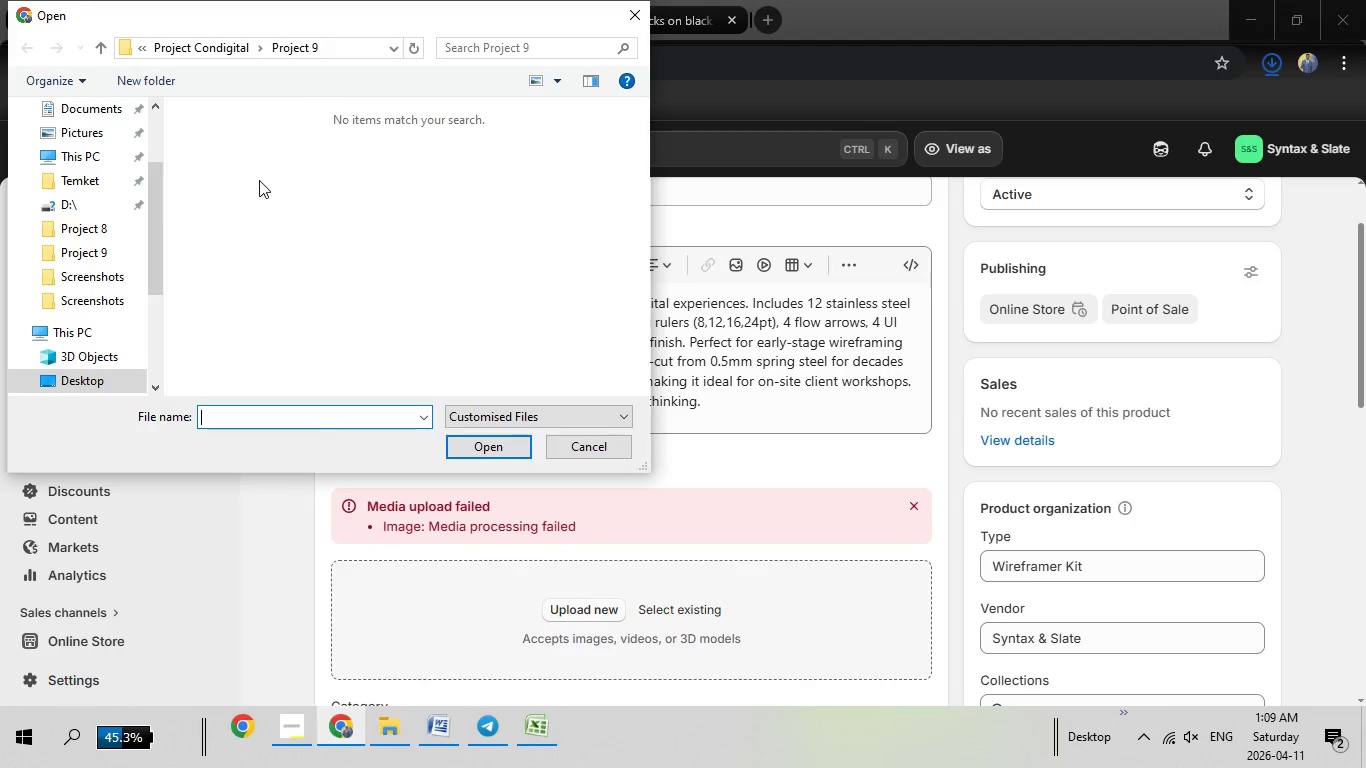 
wait(6.91)
 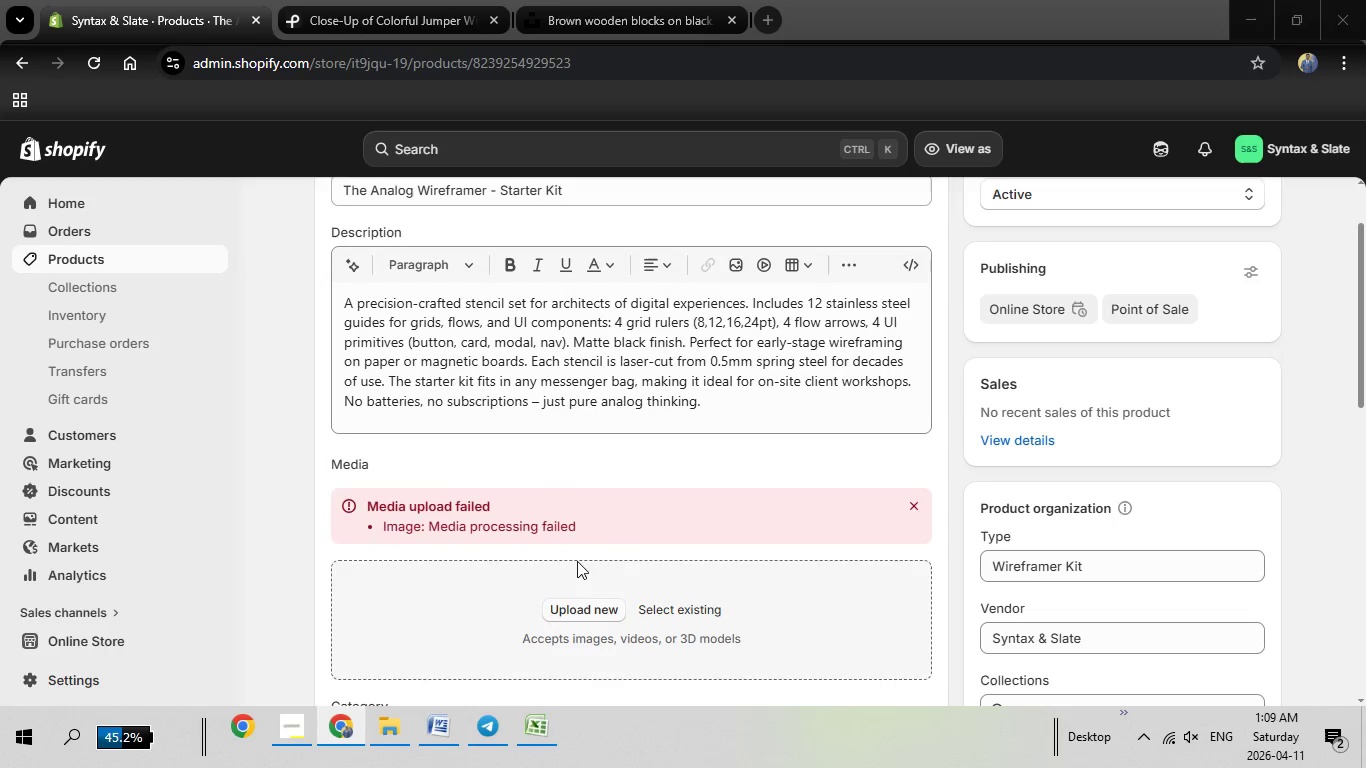 
double_click([257, 201])
 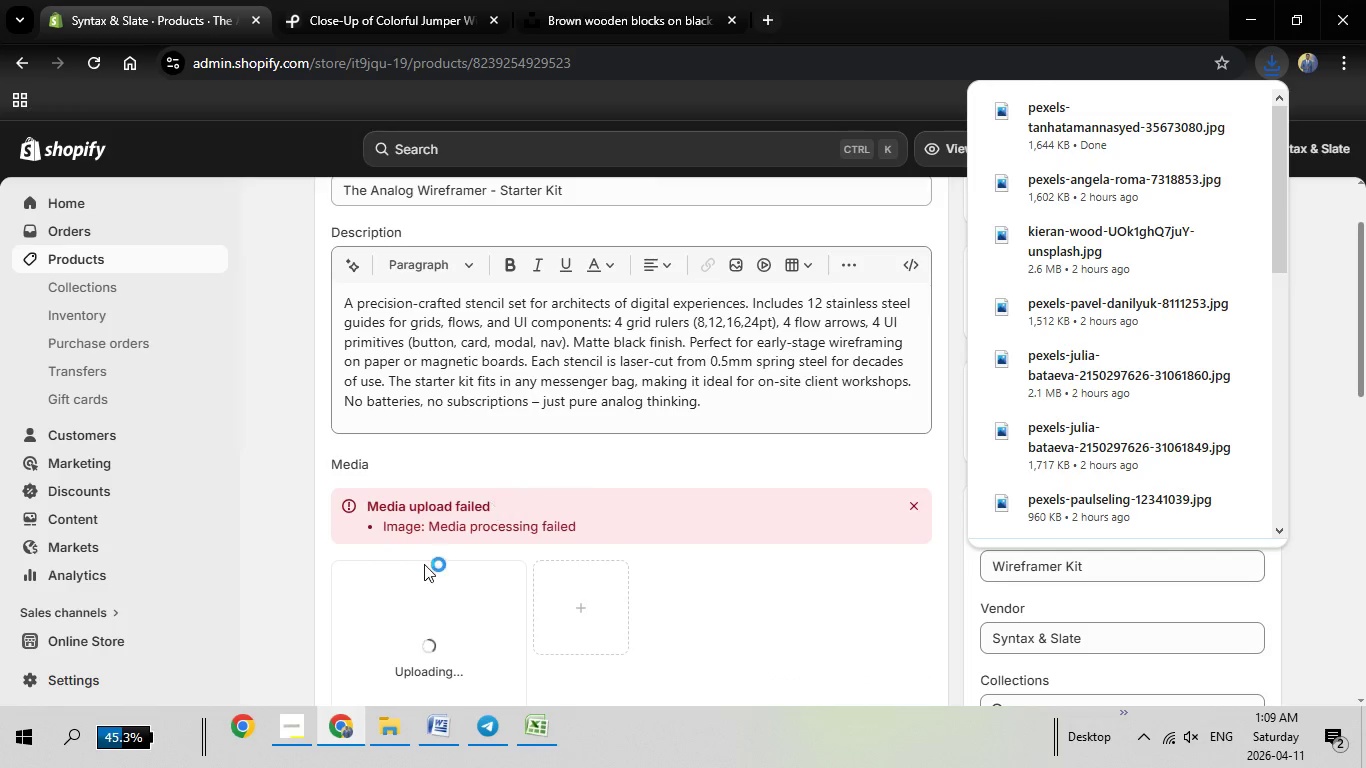 
scroll: coordinate [475, 591], scroll_direction: down, amount: 1.0
 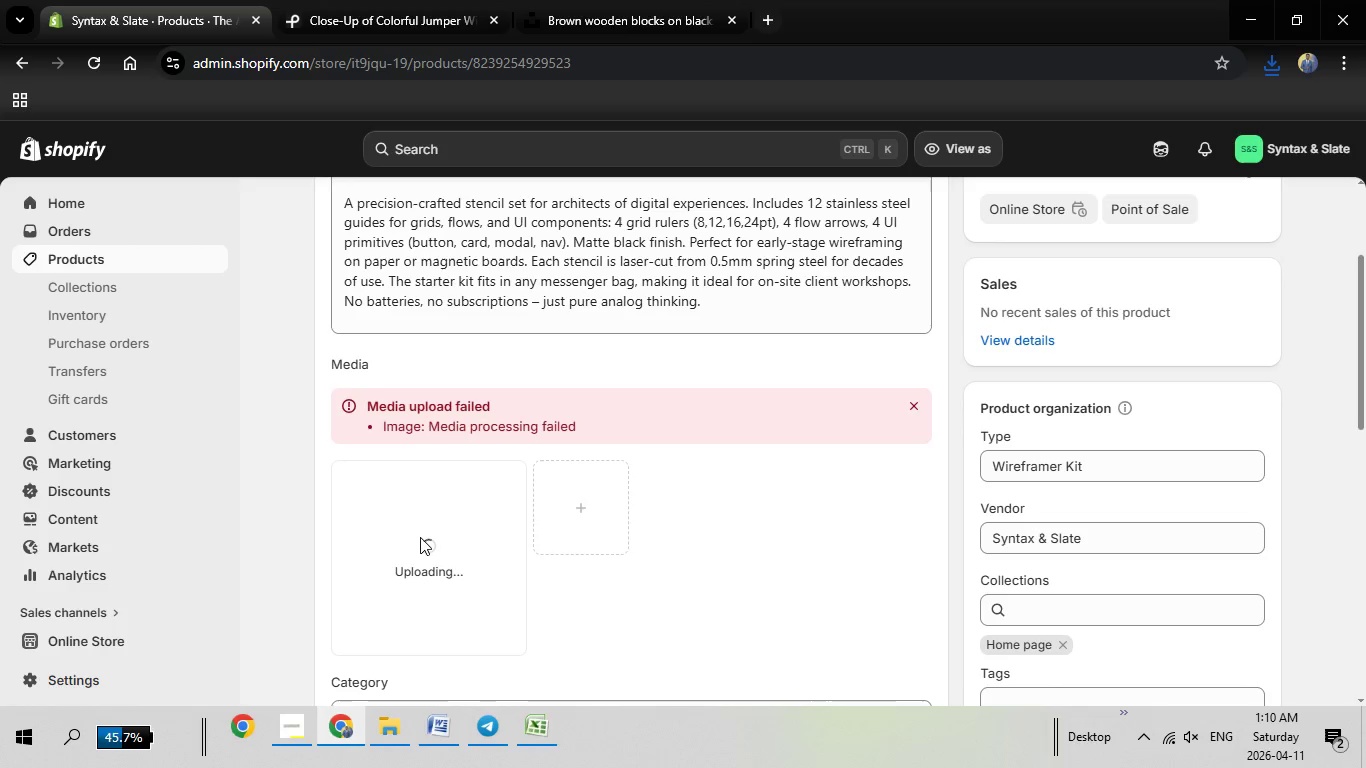 
wait(27.12)
 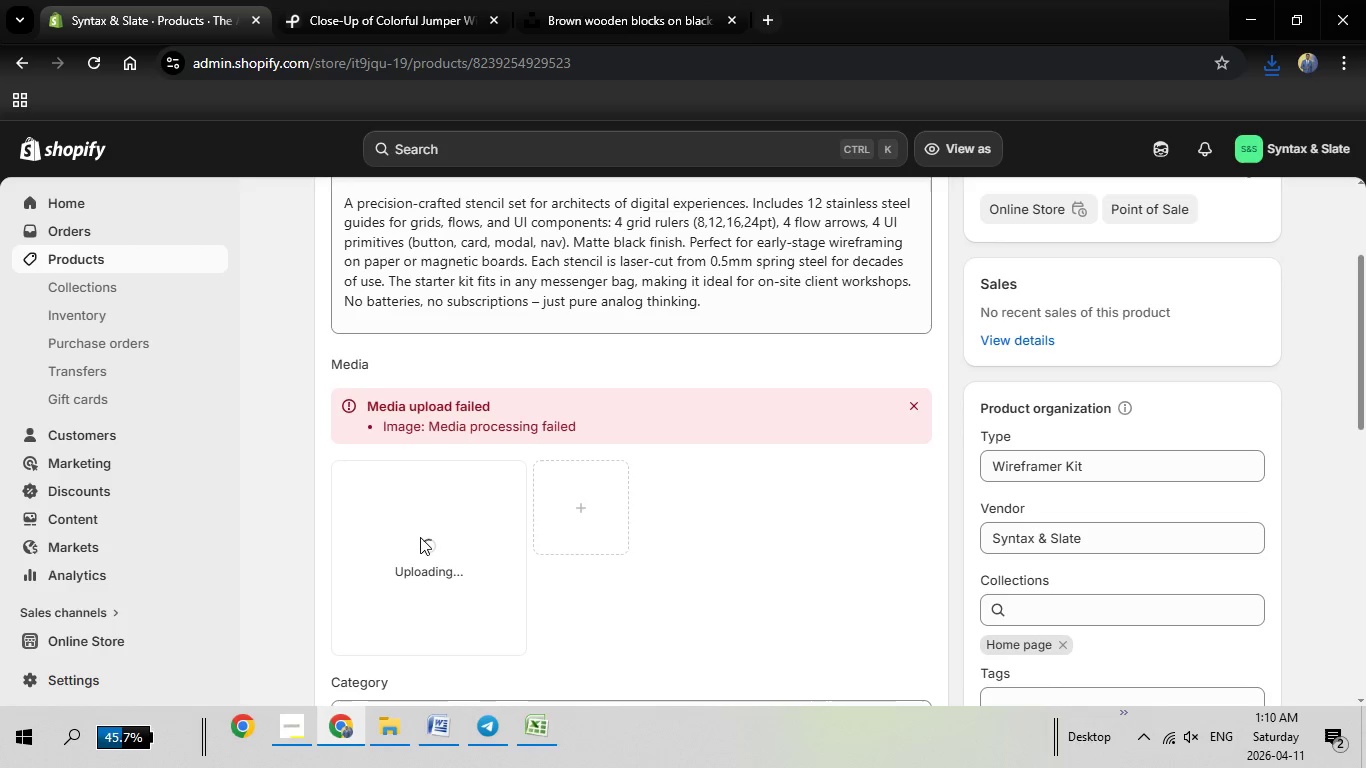 
left_click([441, 567])
 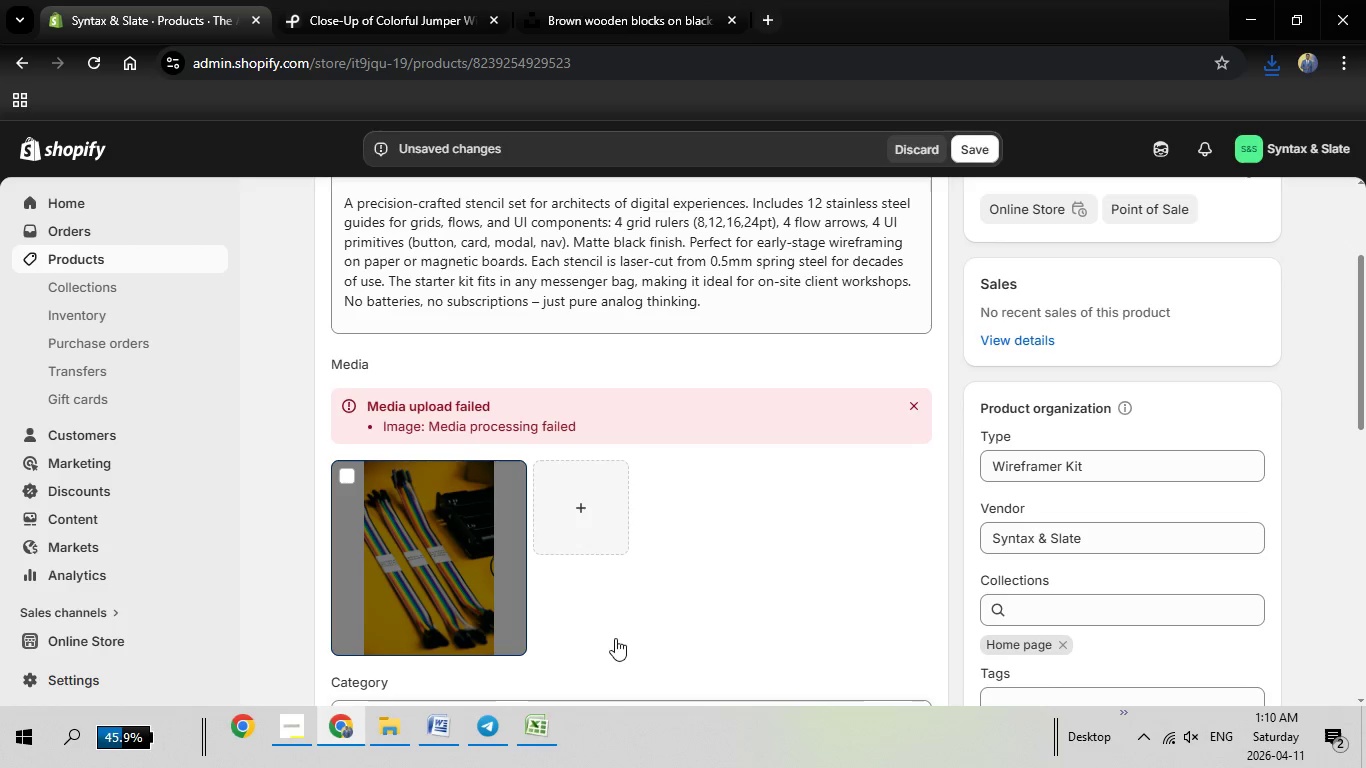 
wait(5.06)
 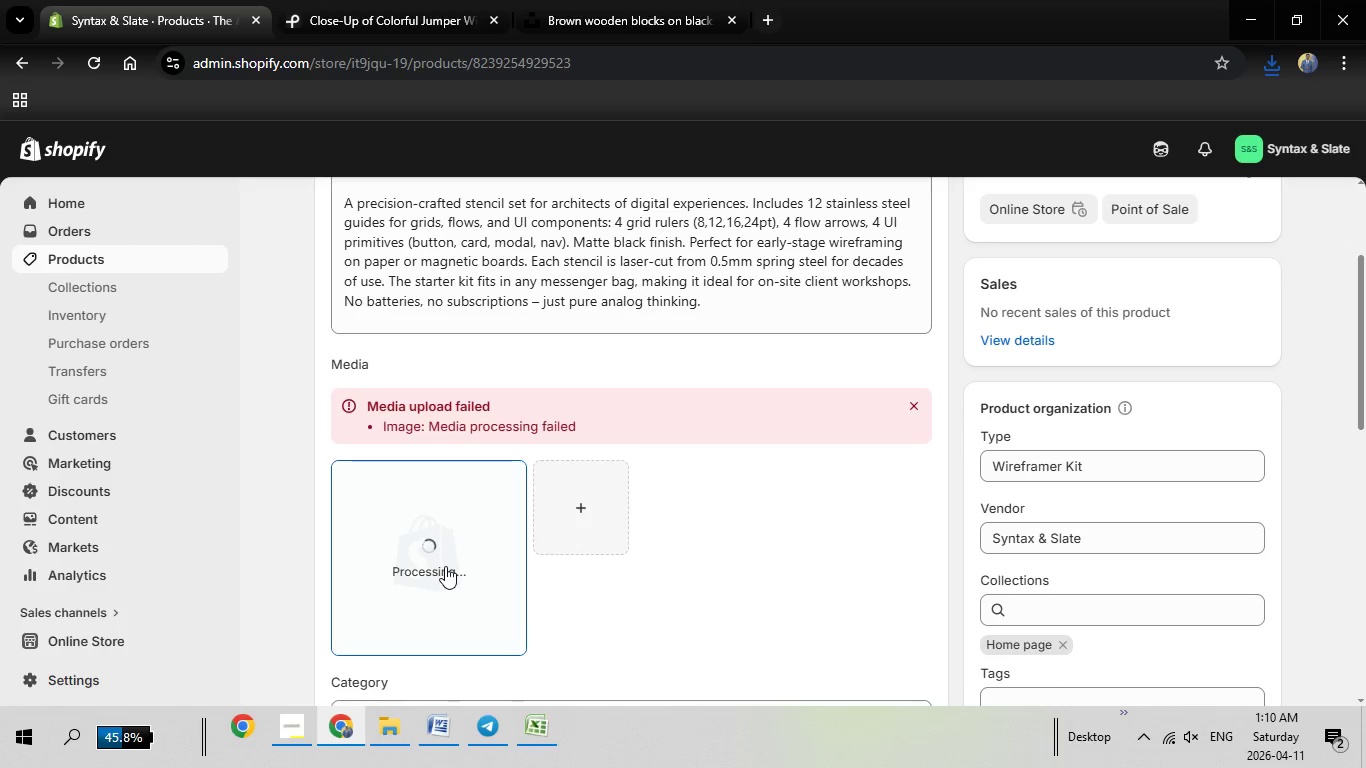 
left_click([477, 583])
 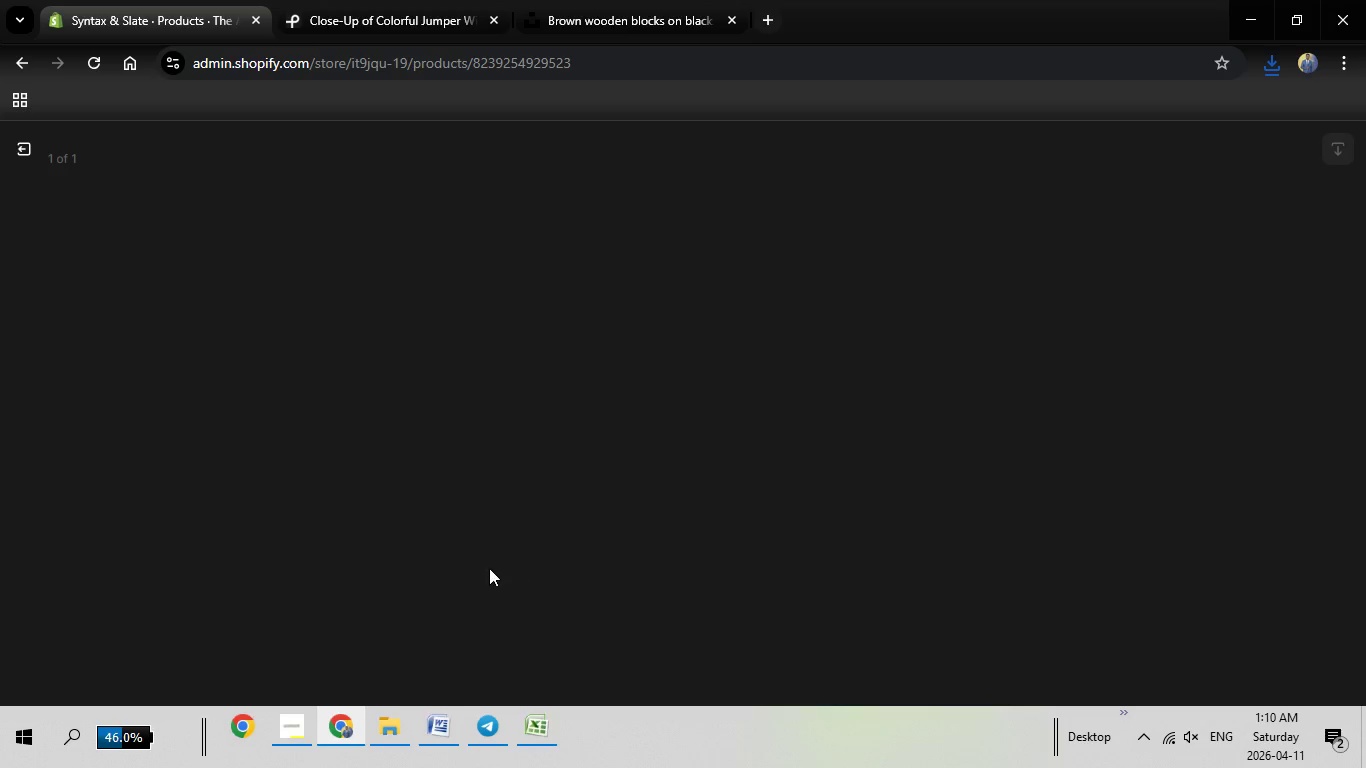 
wait(8.81)
 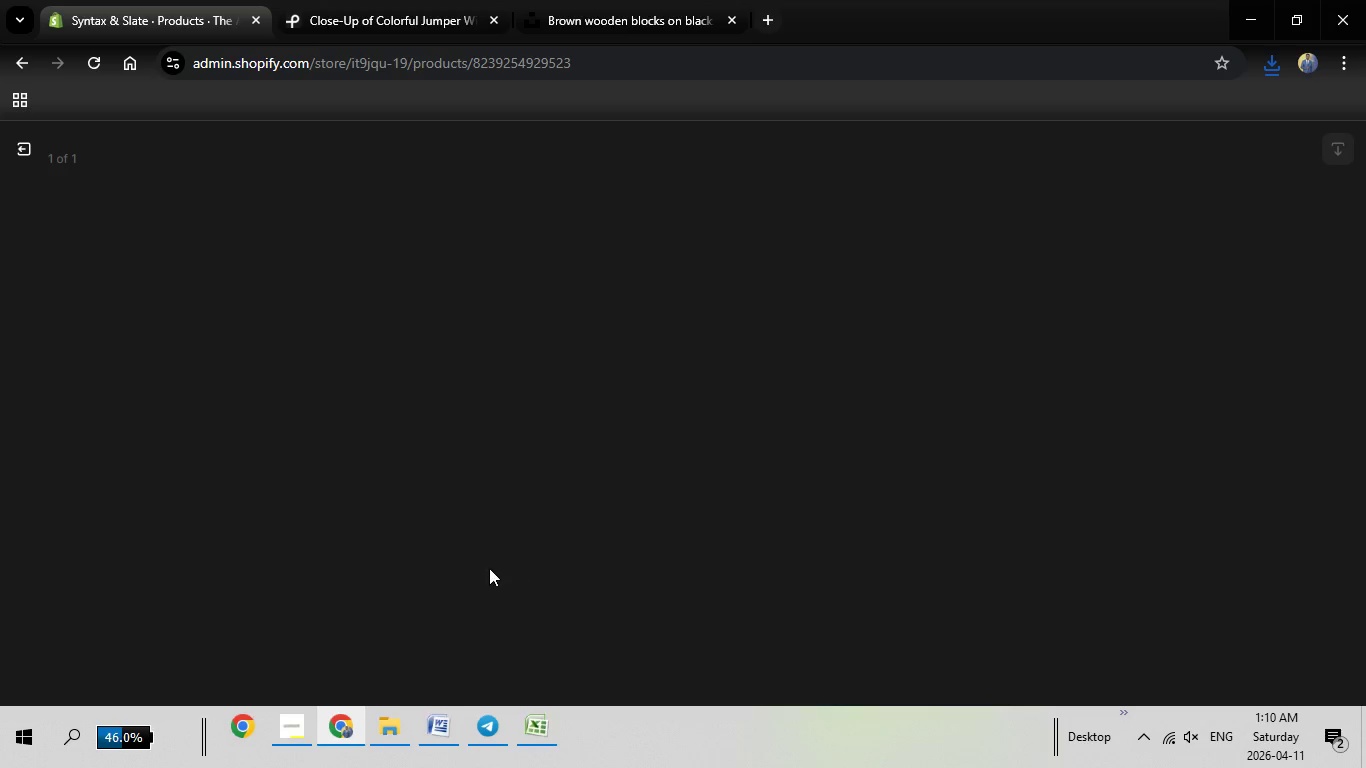 
left_click([1096, 377])
 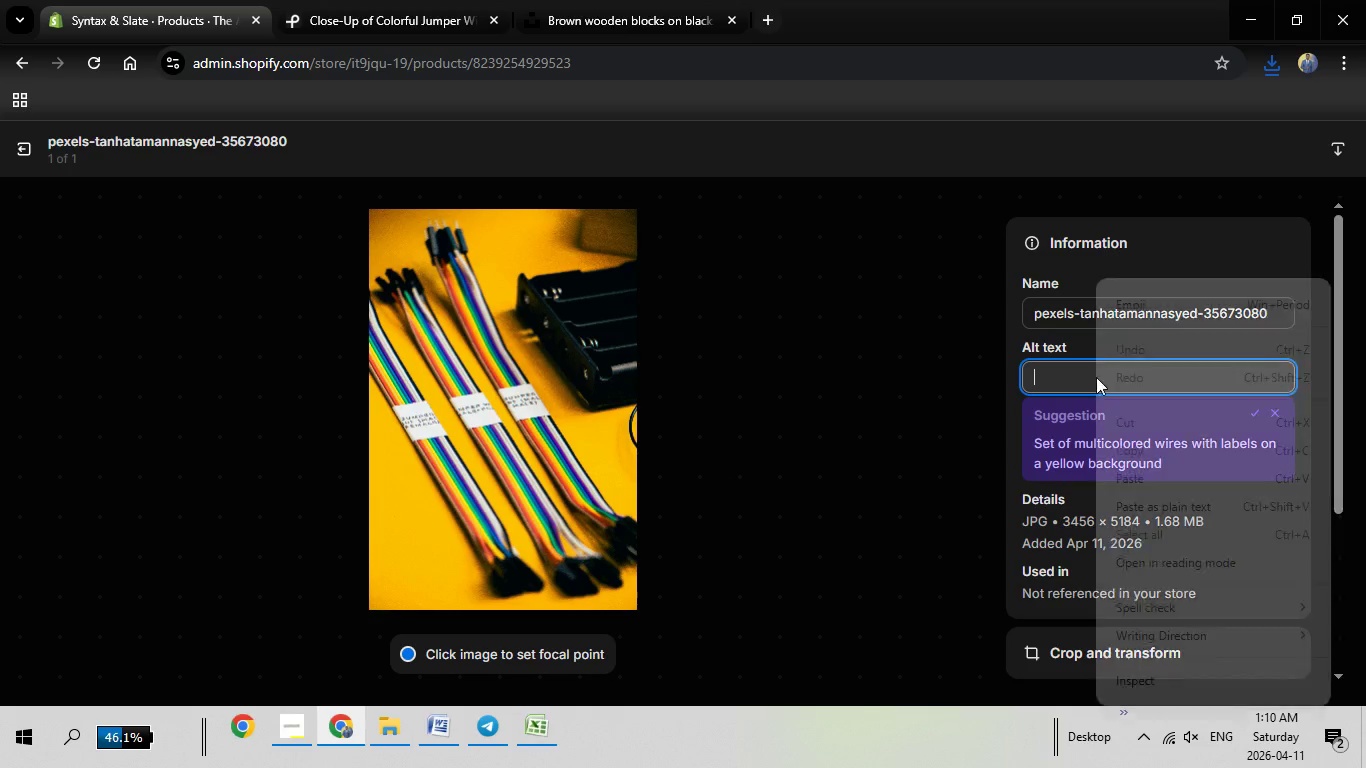 
right_click([1096, 377])
 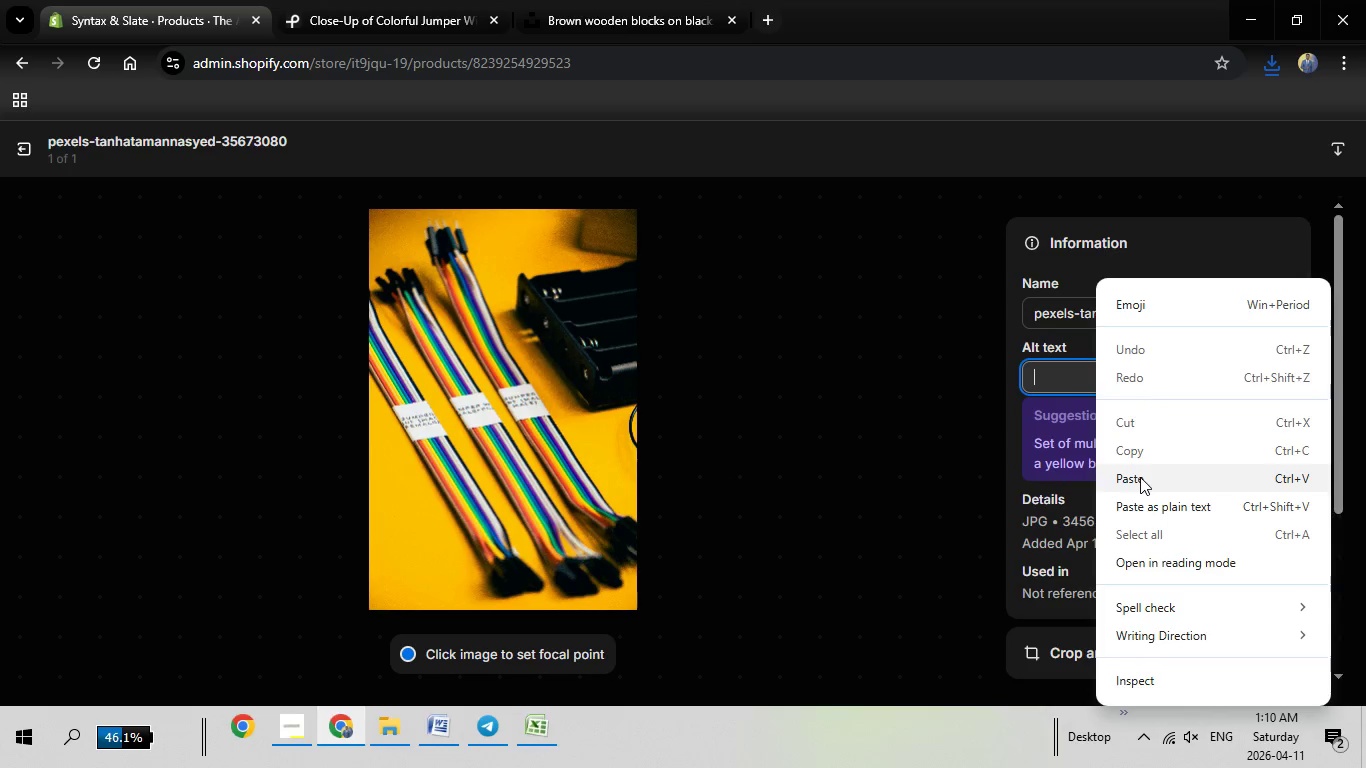 
left_click([1140, 477])
 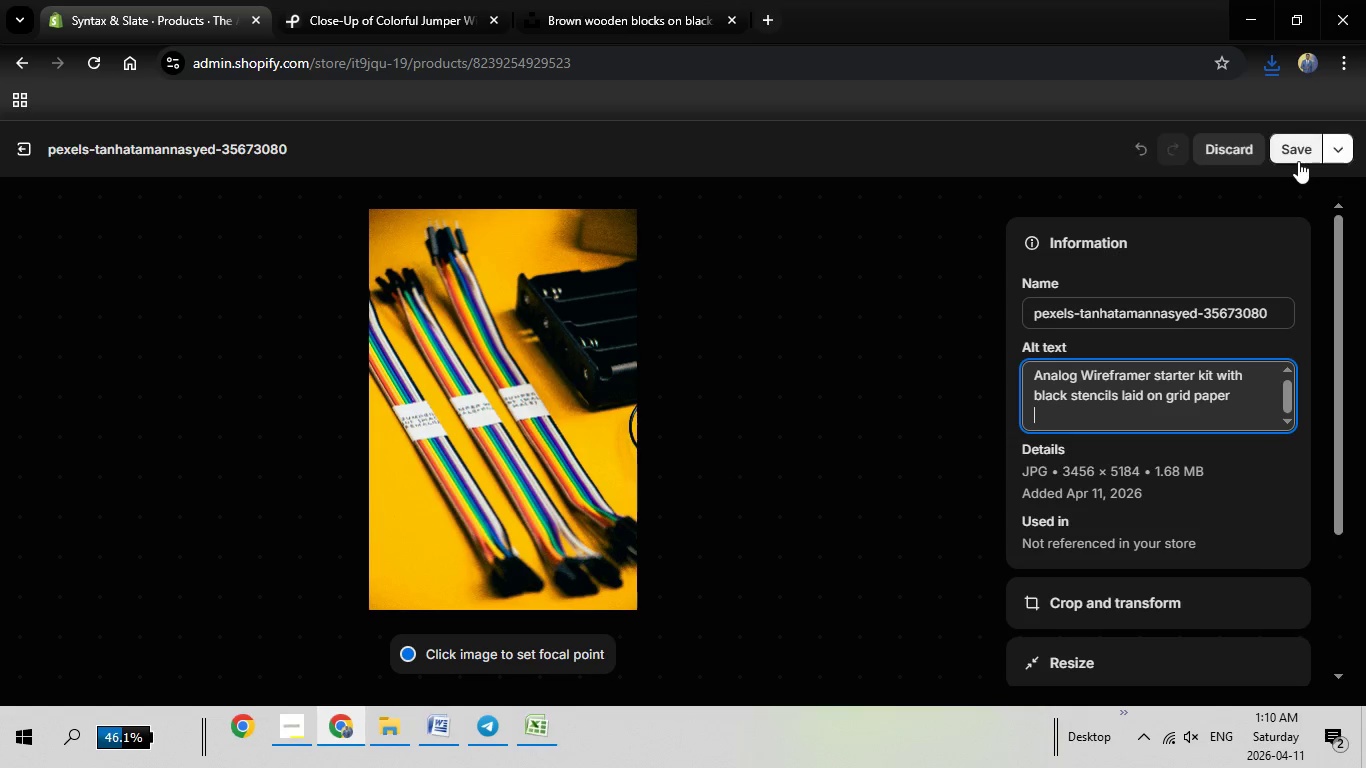 
left_click([1290, 150])
 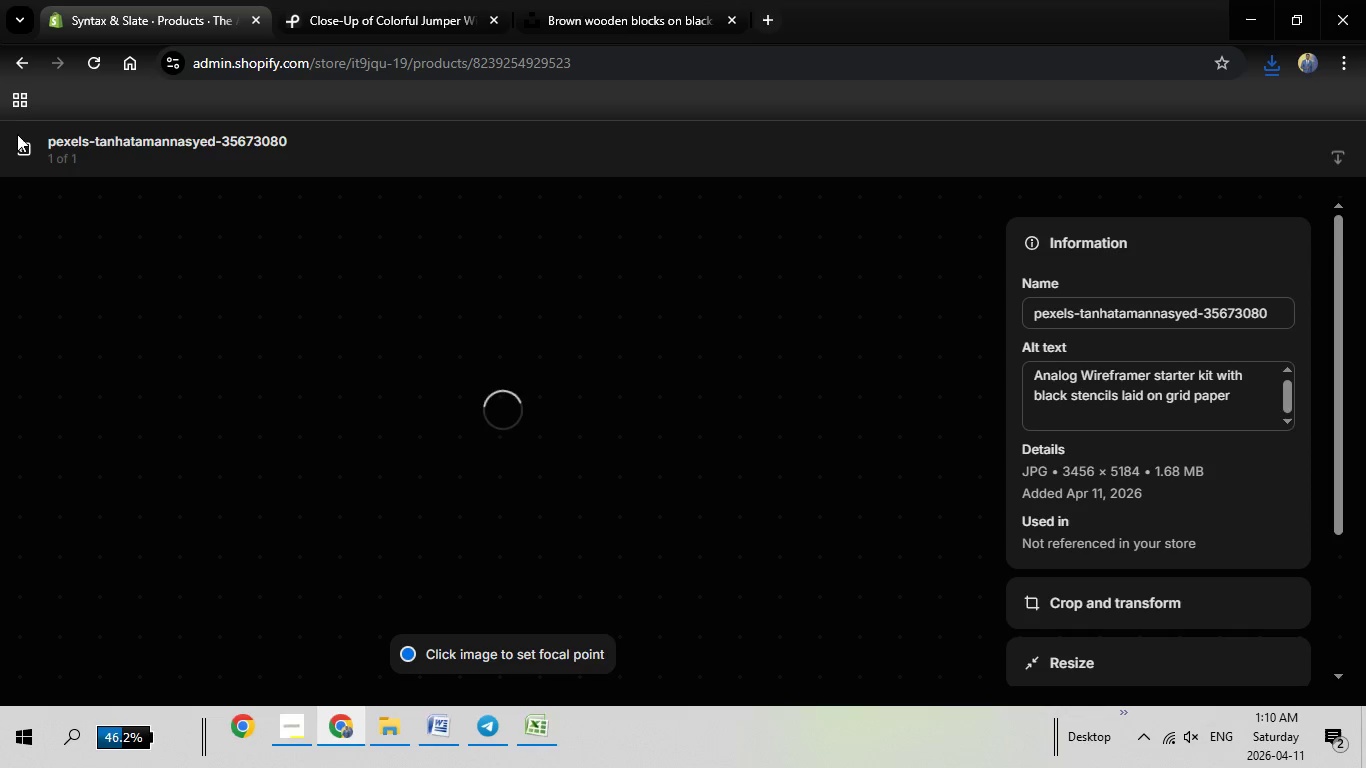 
wait(5.89)
 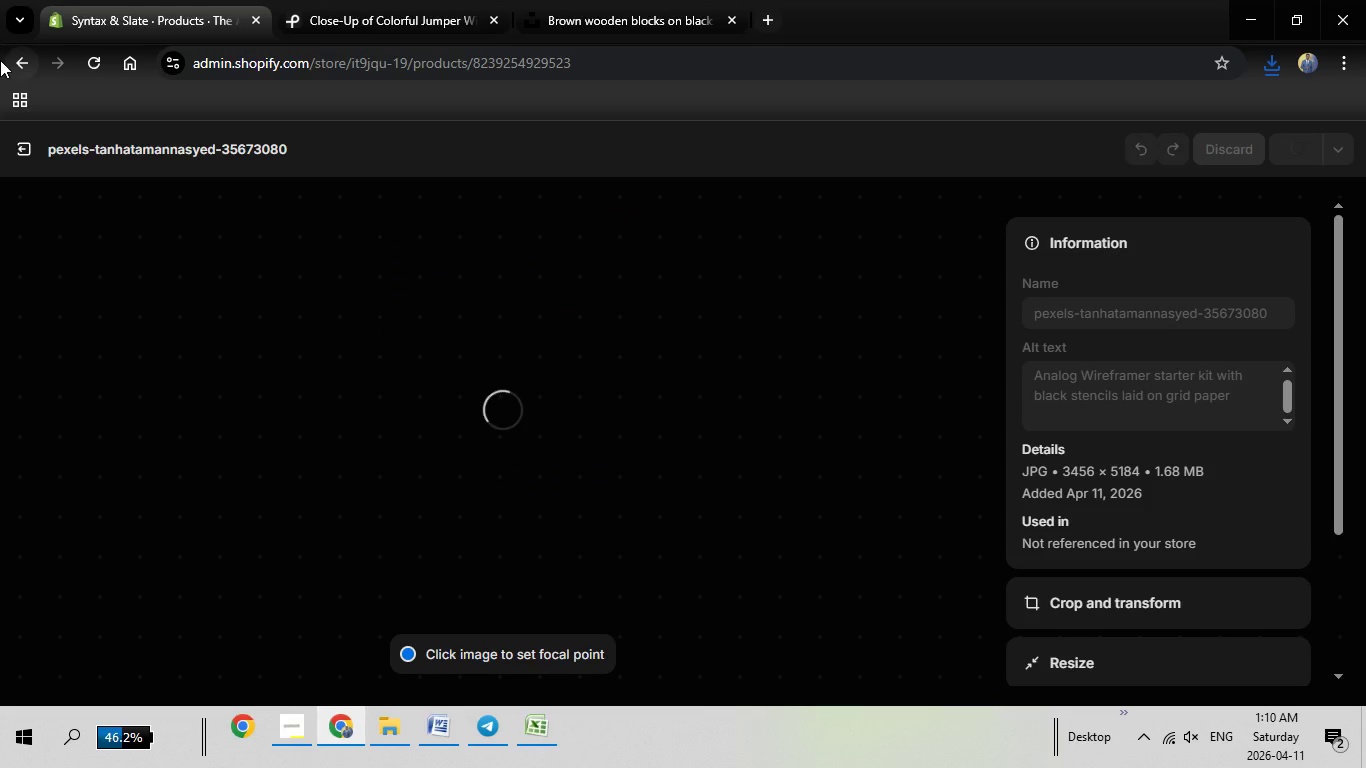 
left_click([17, 155])